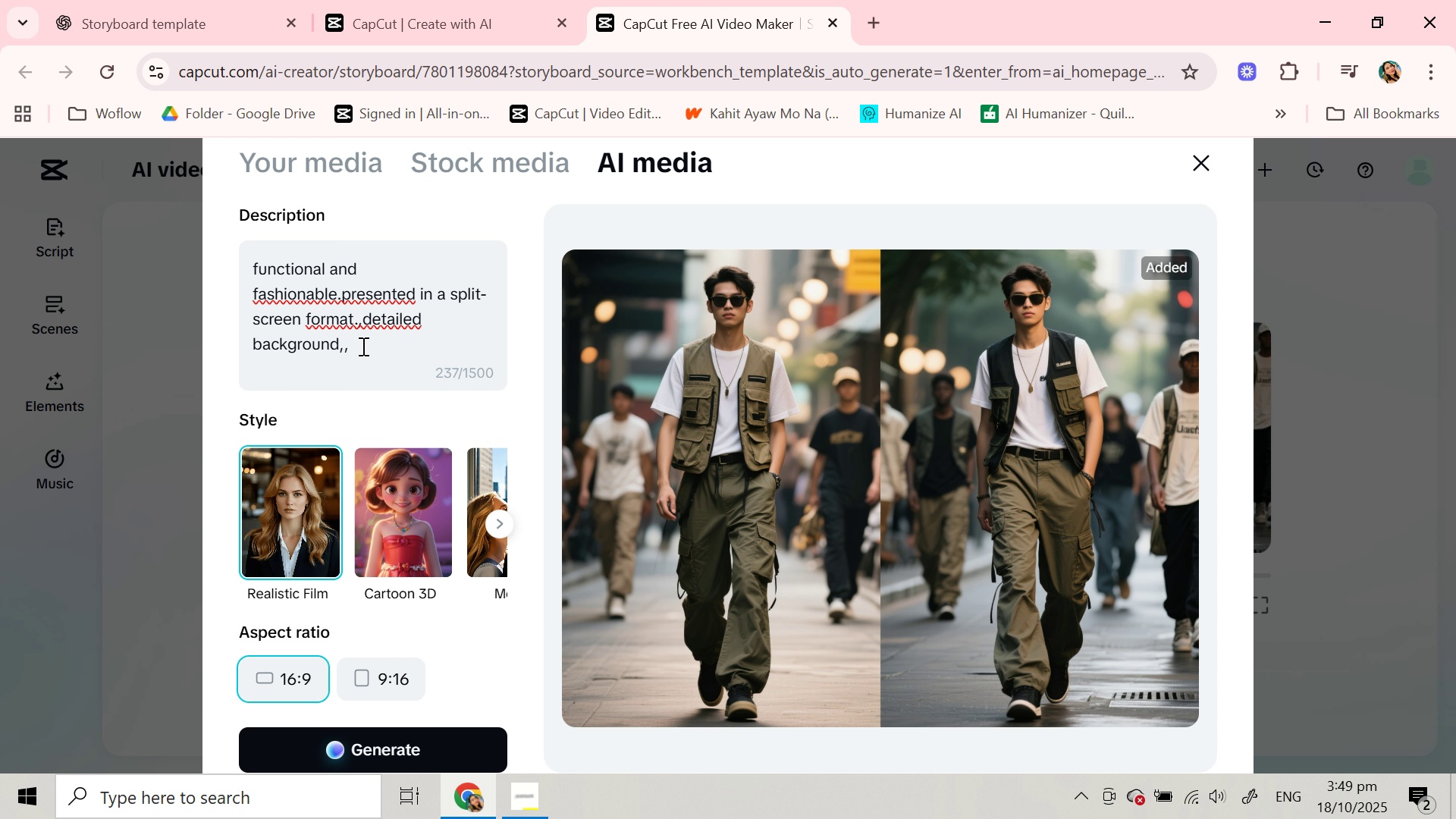 
left_click([362, 346])
 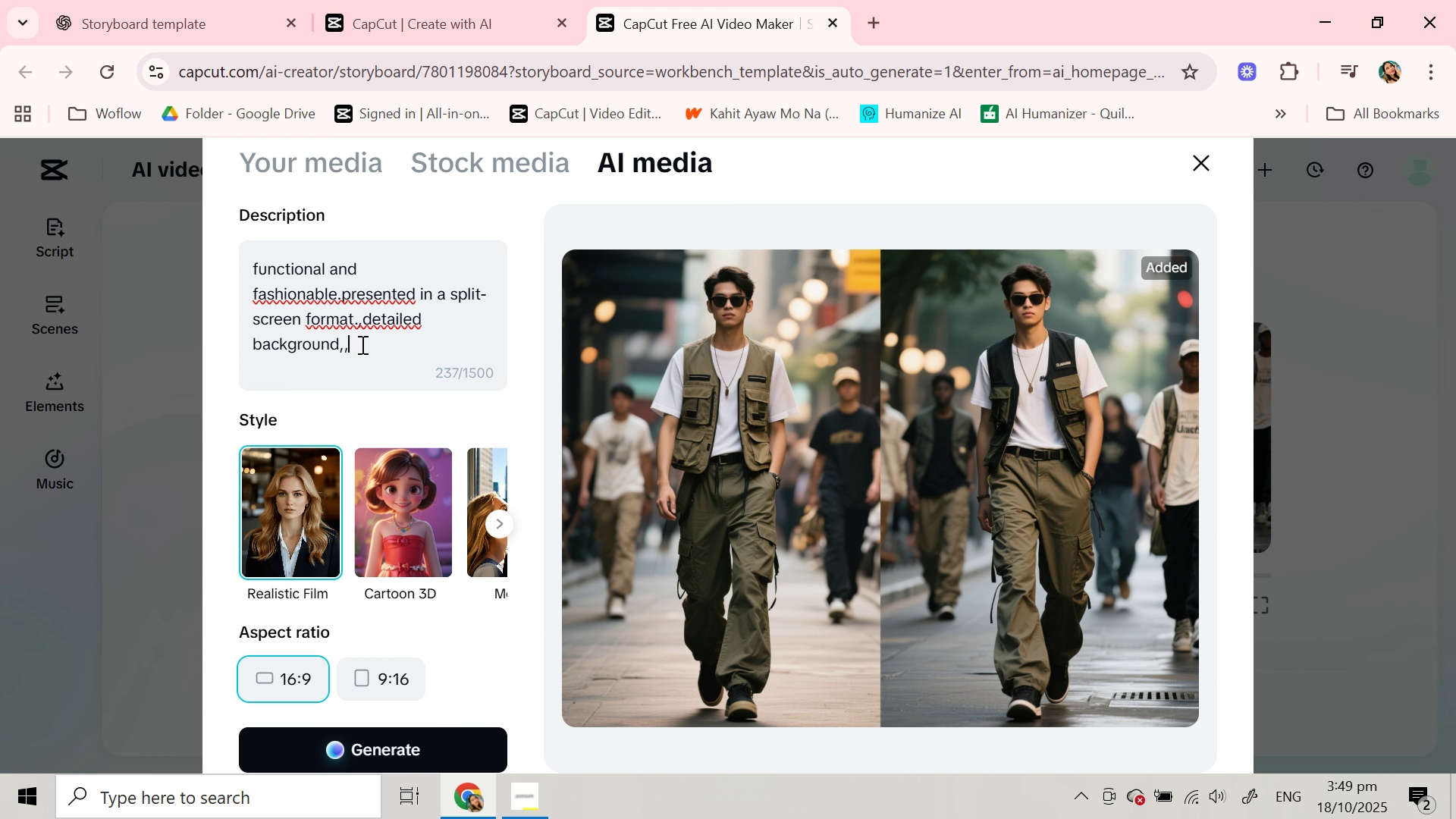 
scroll: coordinate [340, 354], scroll_direction: up, amount: 2.0
 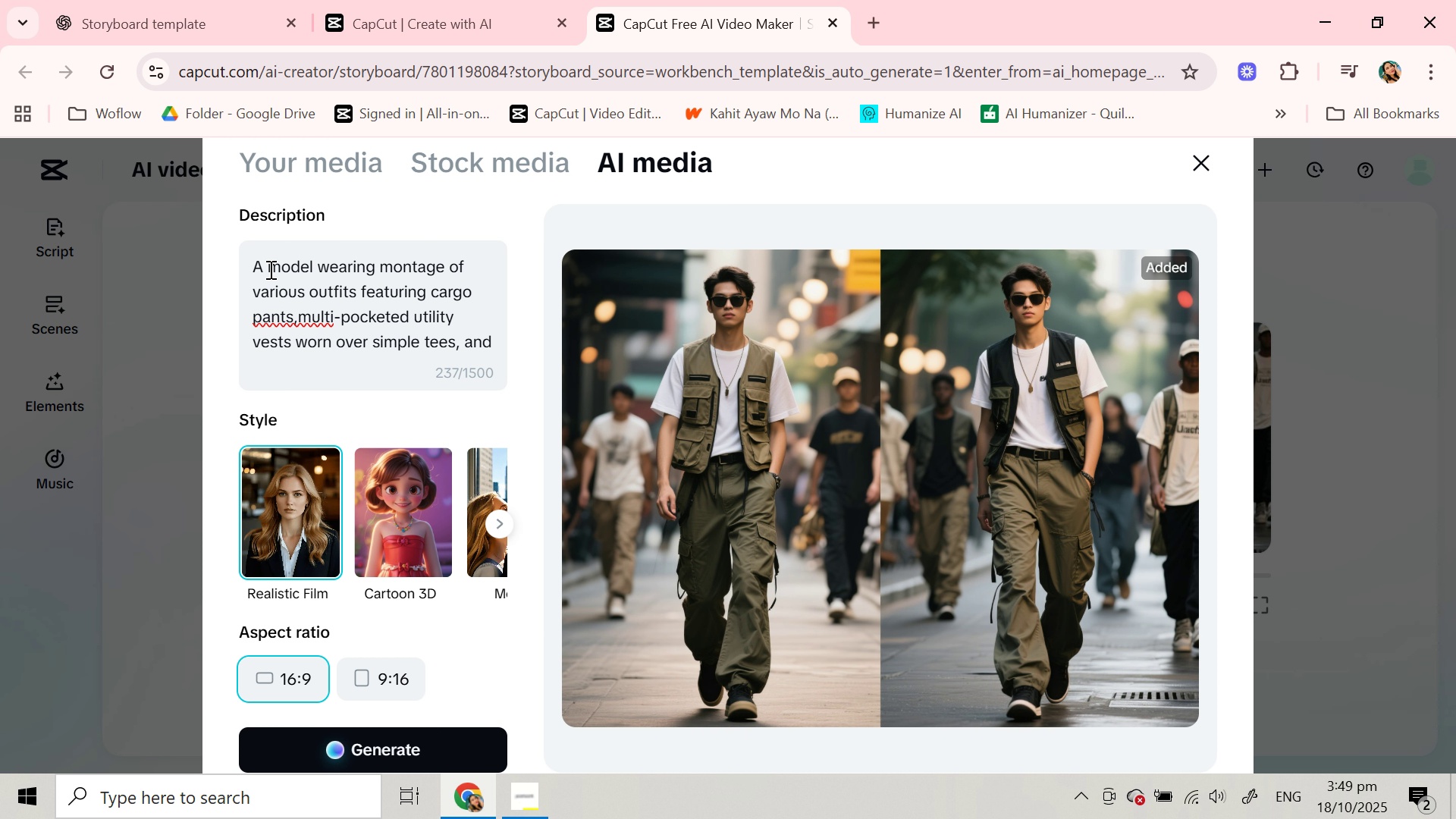 
left_click([269, 269])
 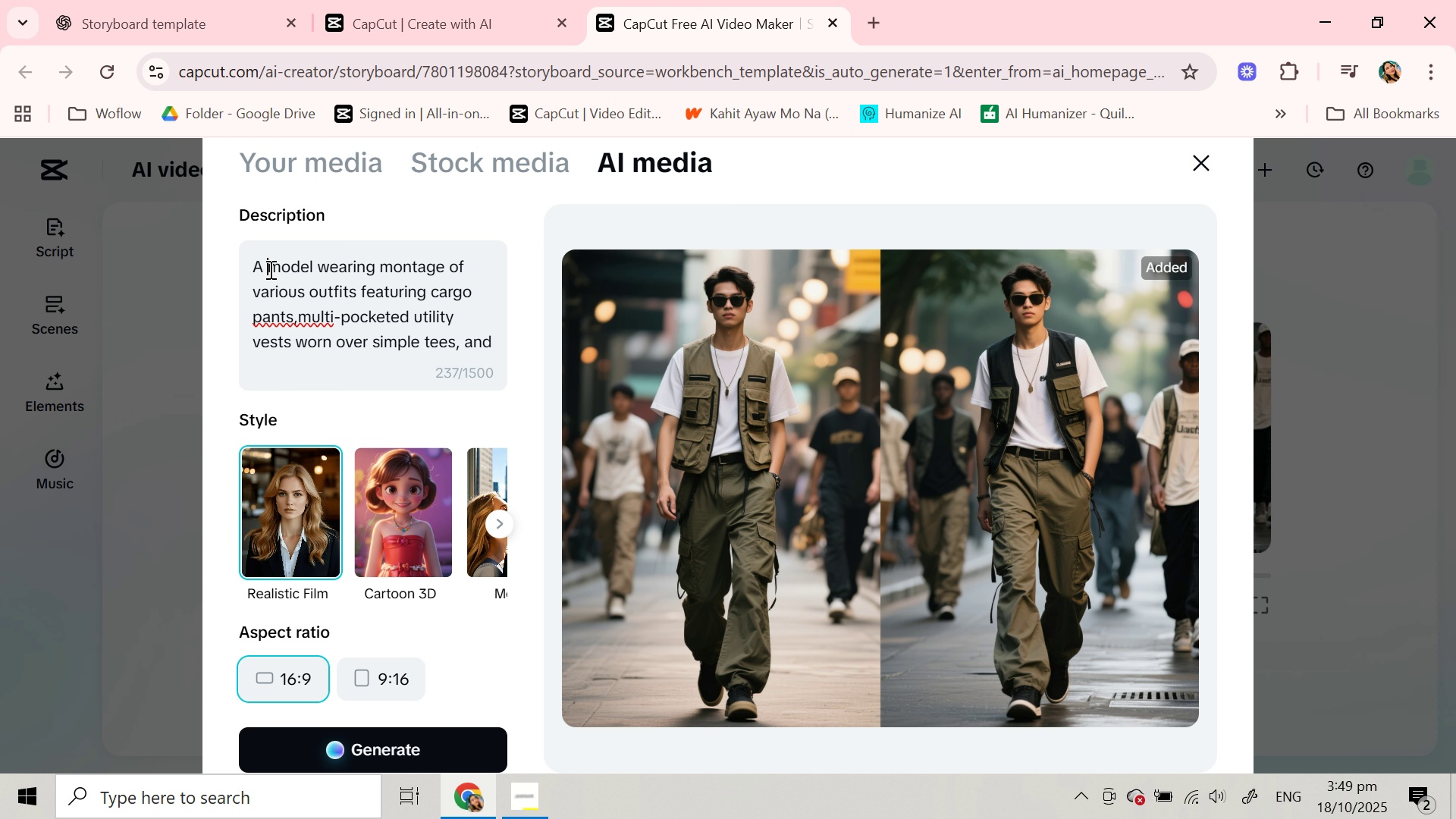 
type(man and woman )
 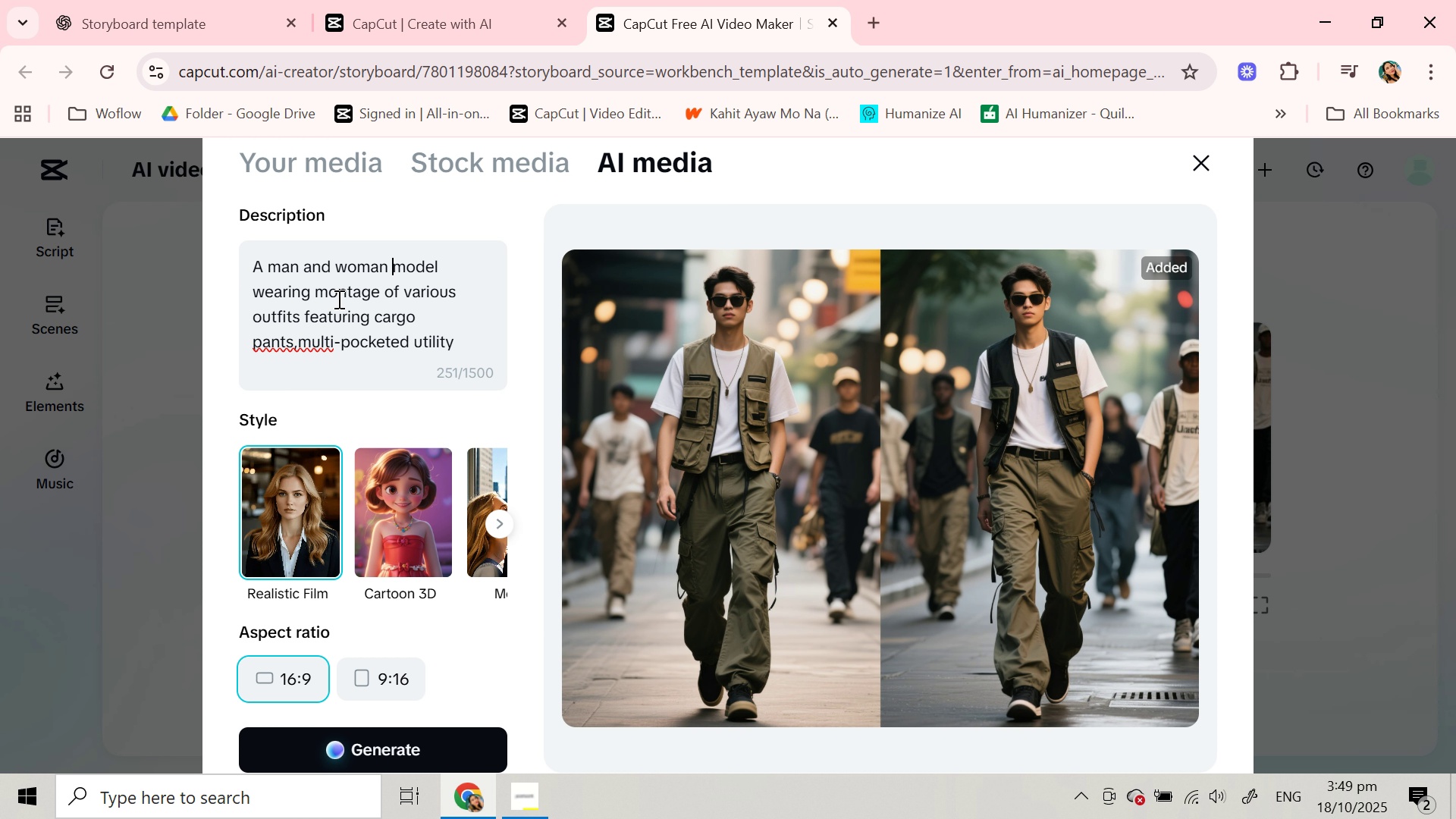 
scroll: coordinate [337, 299], scroll_direction: down, amount: 3.0
 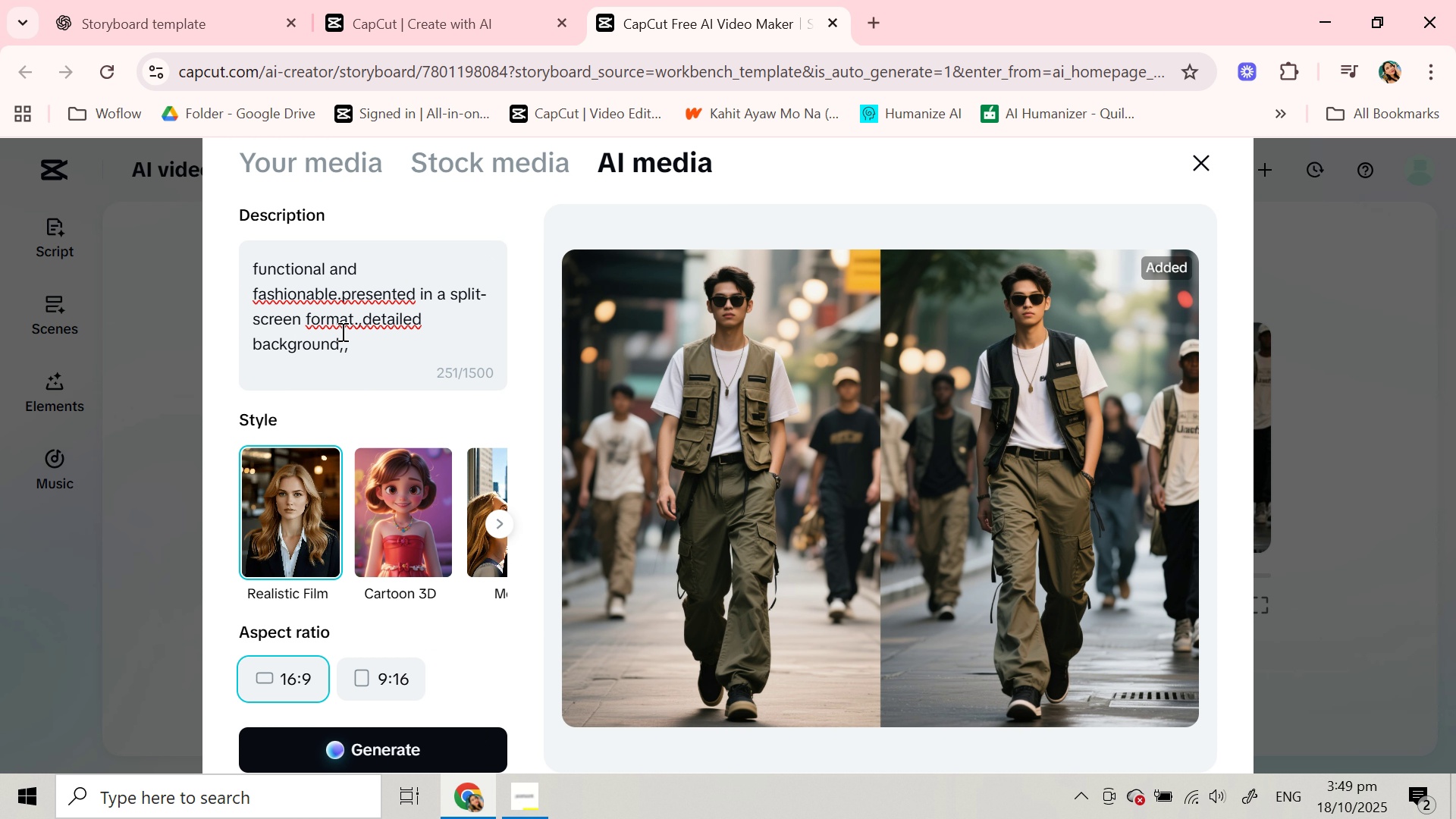 
scroll: coordinate [340, 342], scroll_direction: up, amount: 3.0
 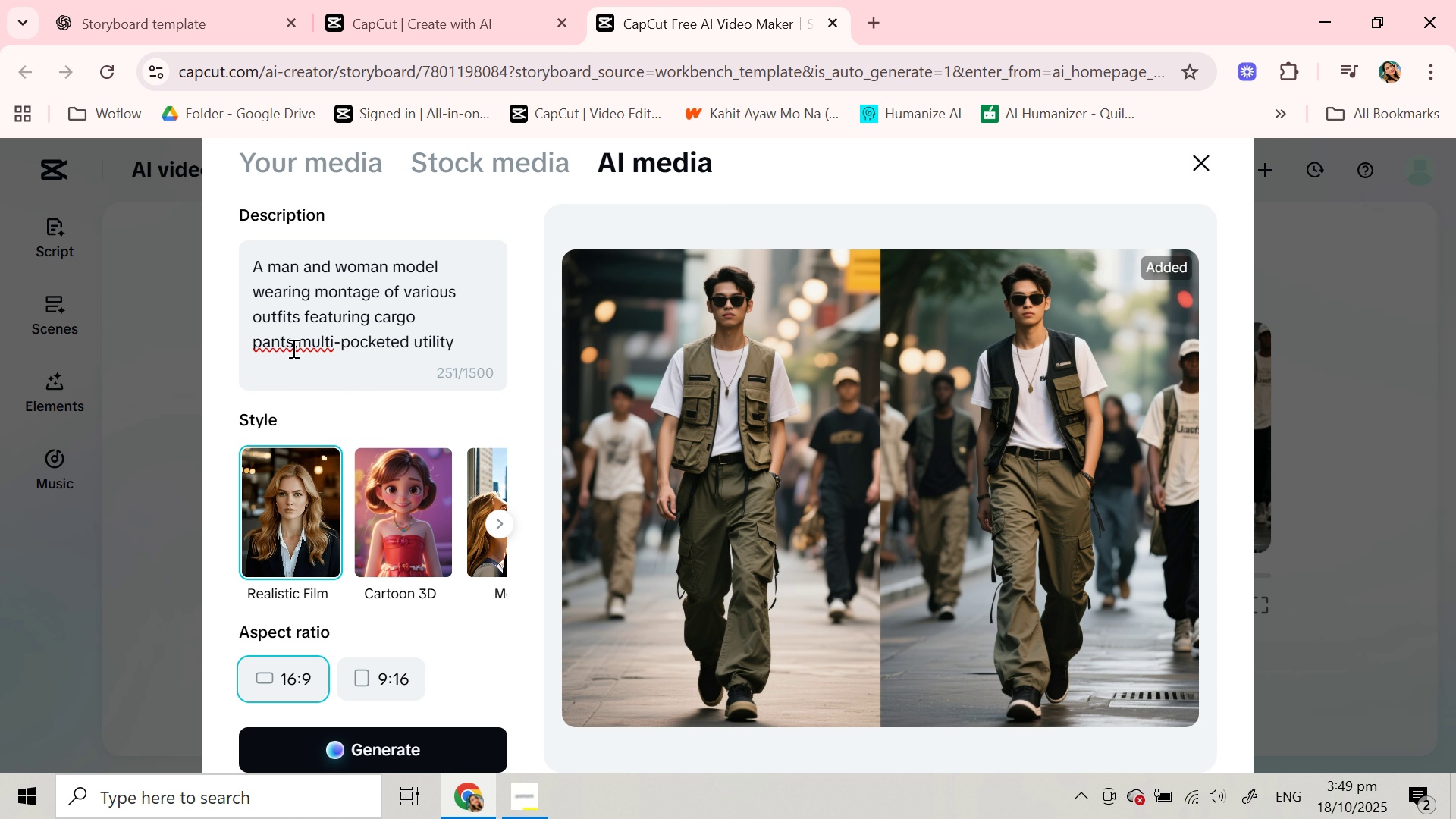 
left_click([296, 344])
 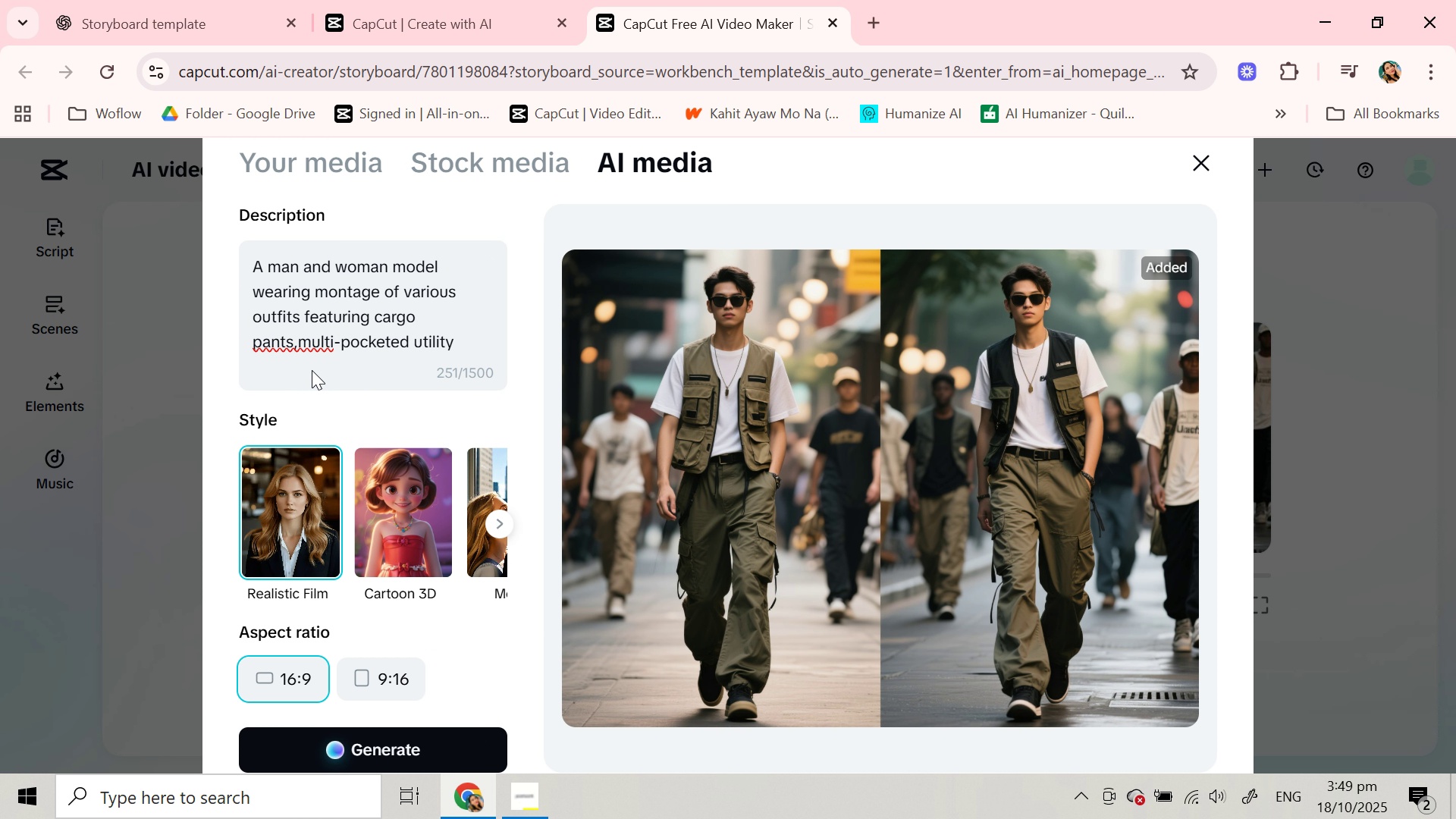 
key(ArrowLeft)
 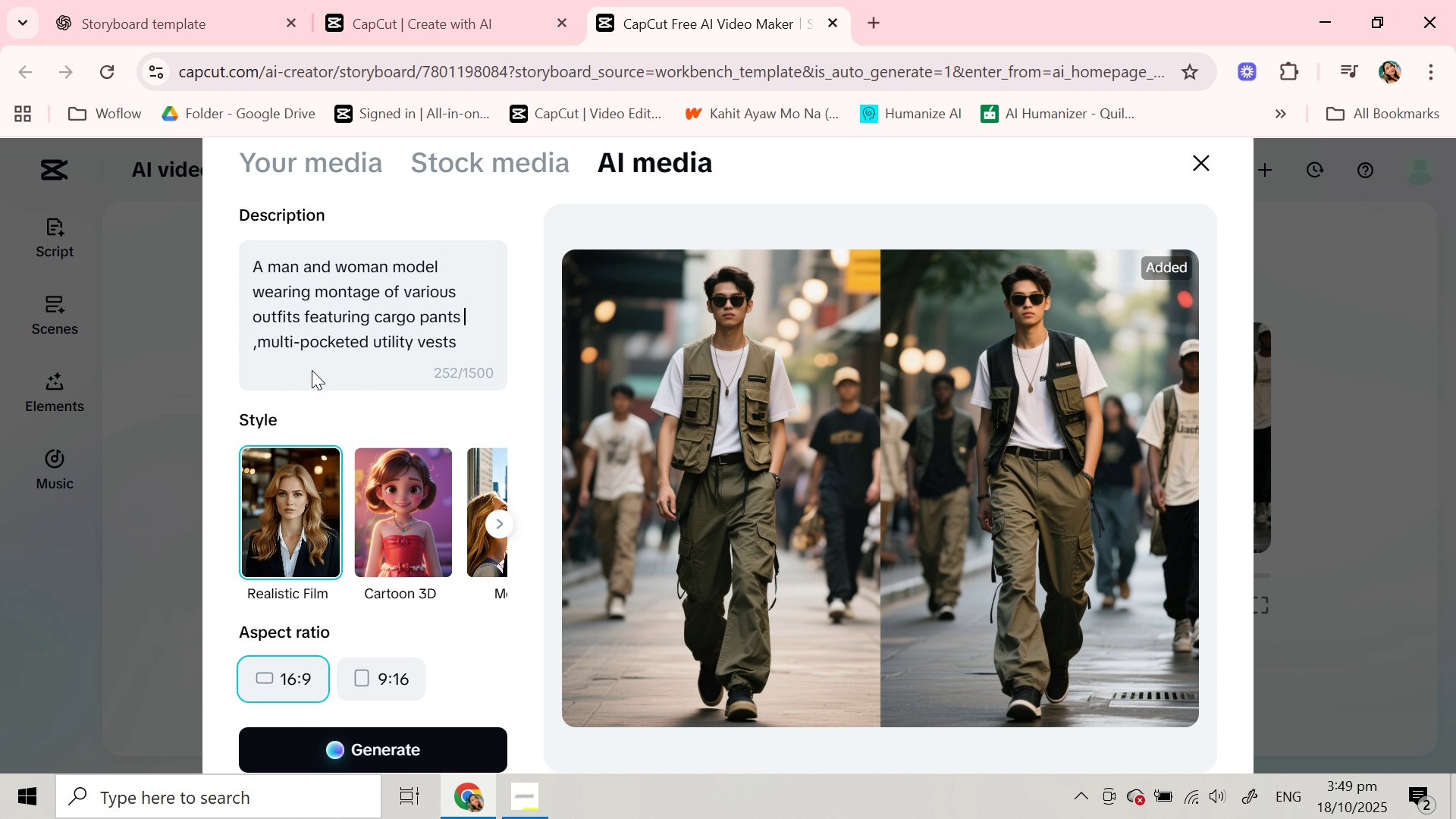 
type( in black and blue and white and y)
key(Backspace)
type(army)
 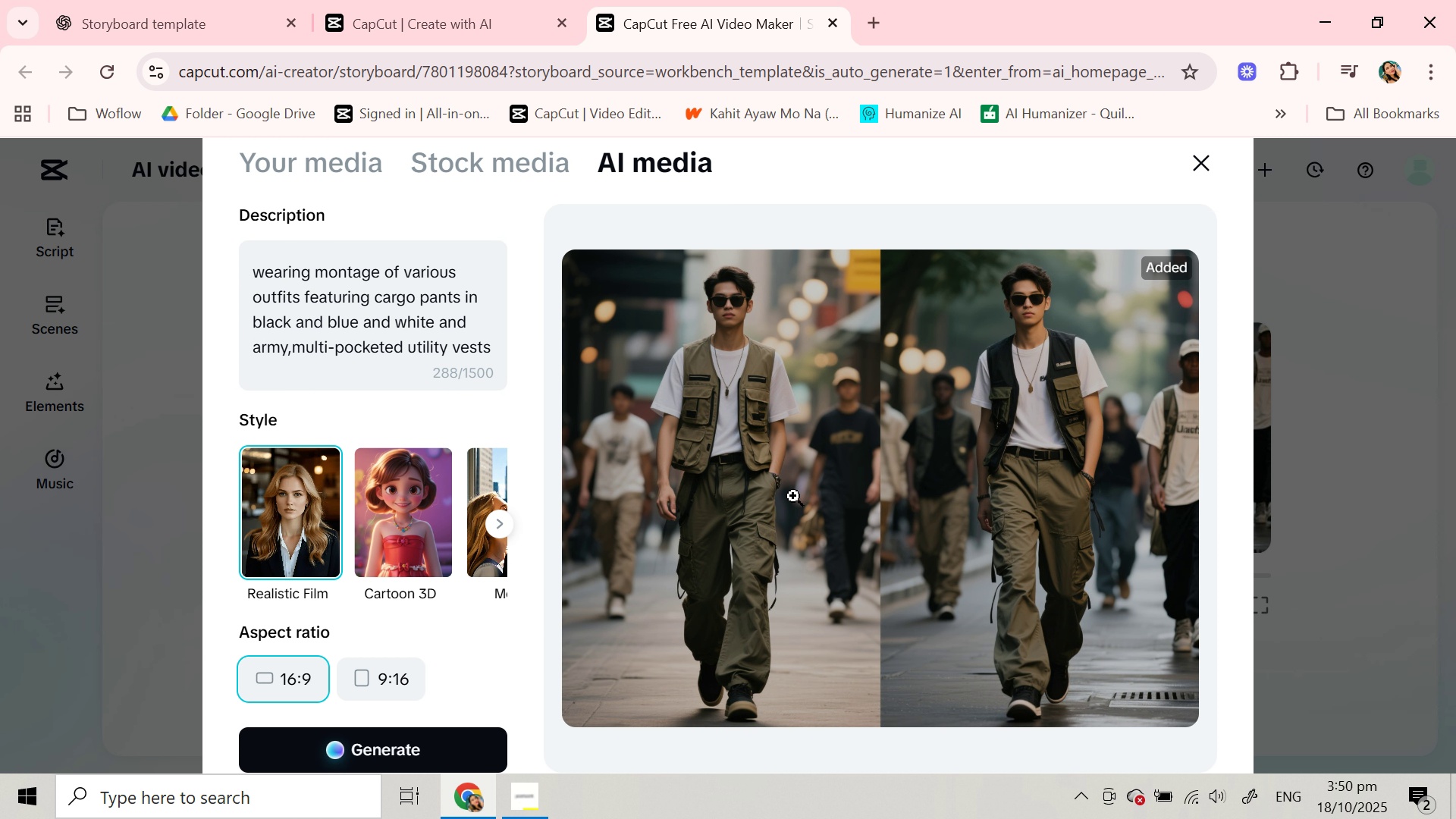 
scroll: coordinate [795, 476], scroll_direction: down, amount: 3.0
 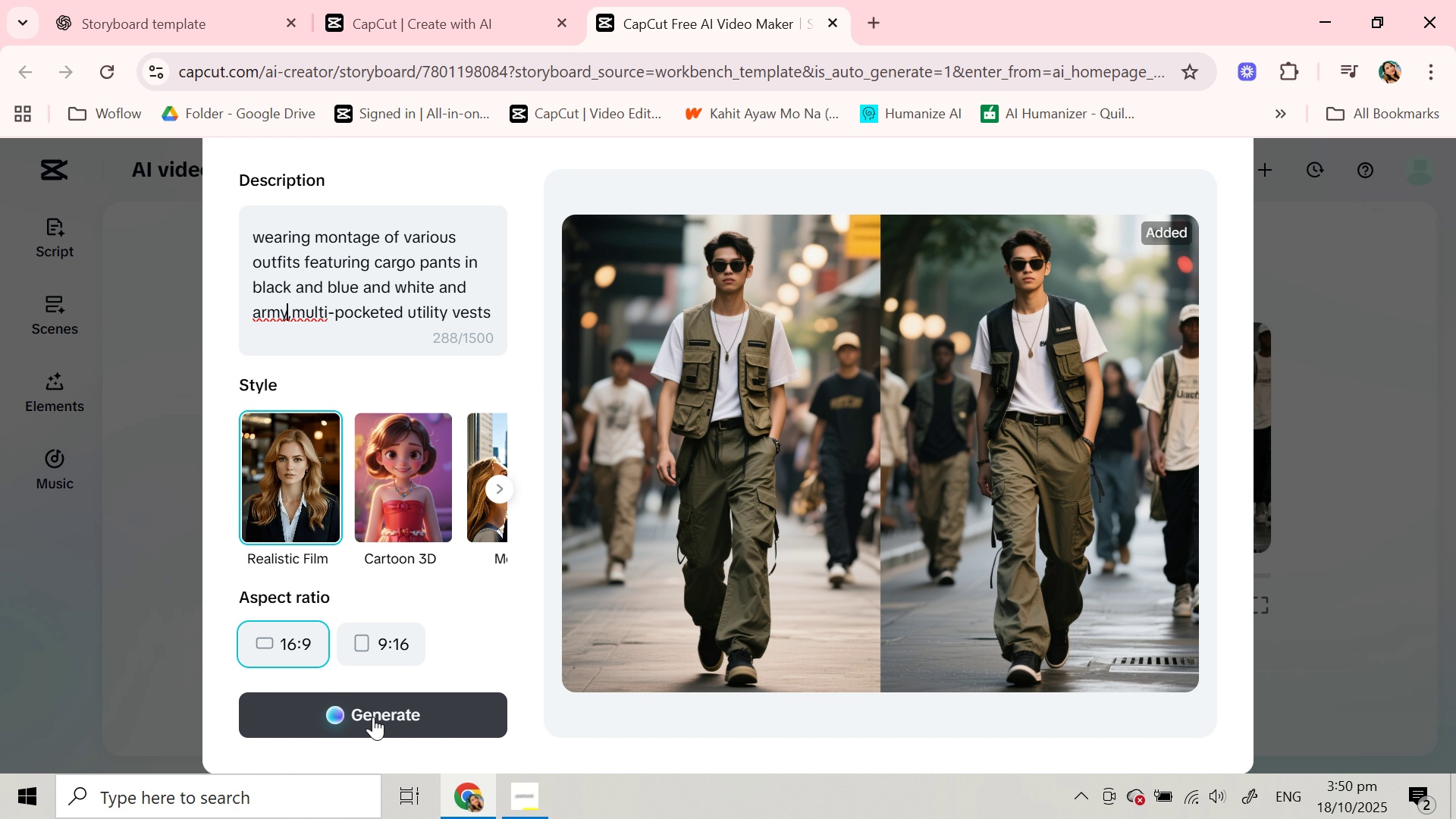 
left_click([374, 716])
 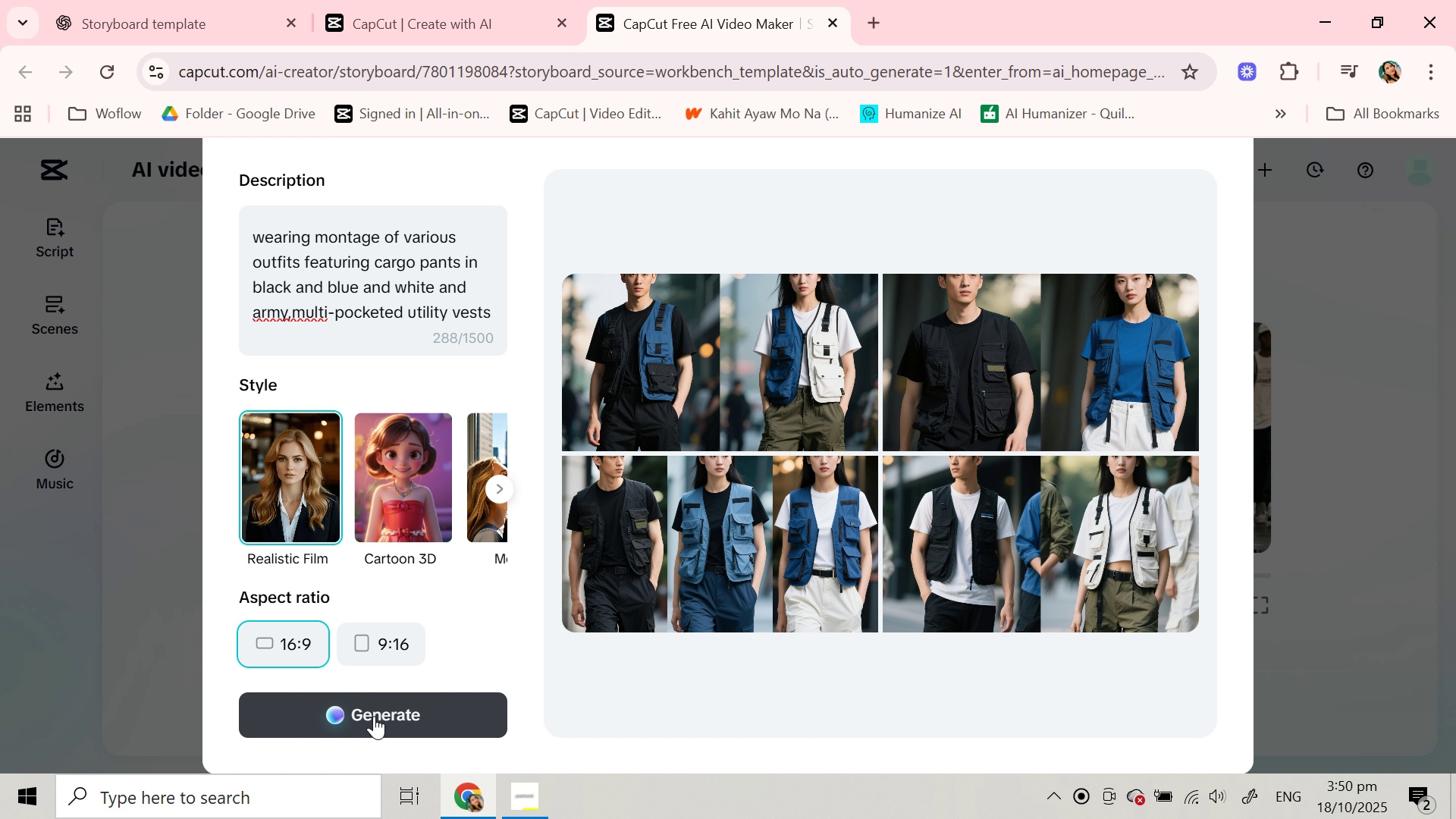 
wait(21.82)
 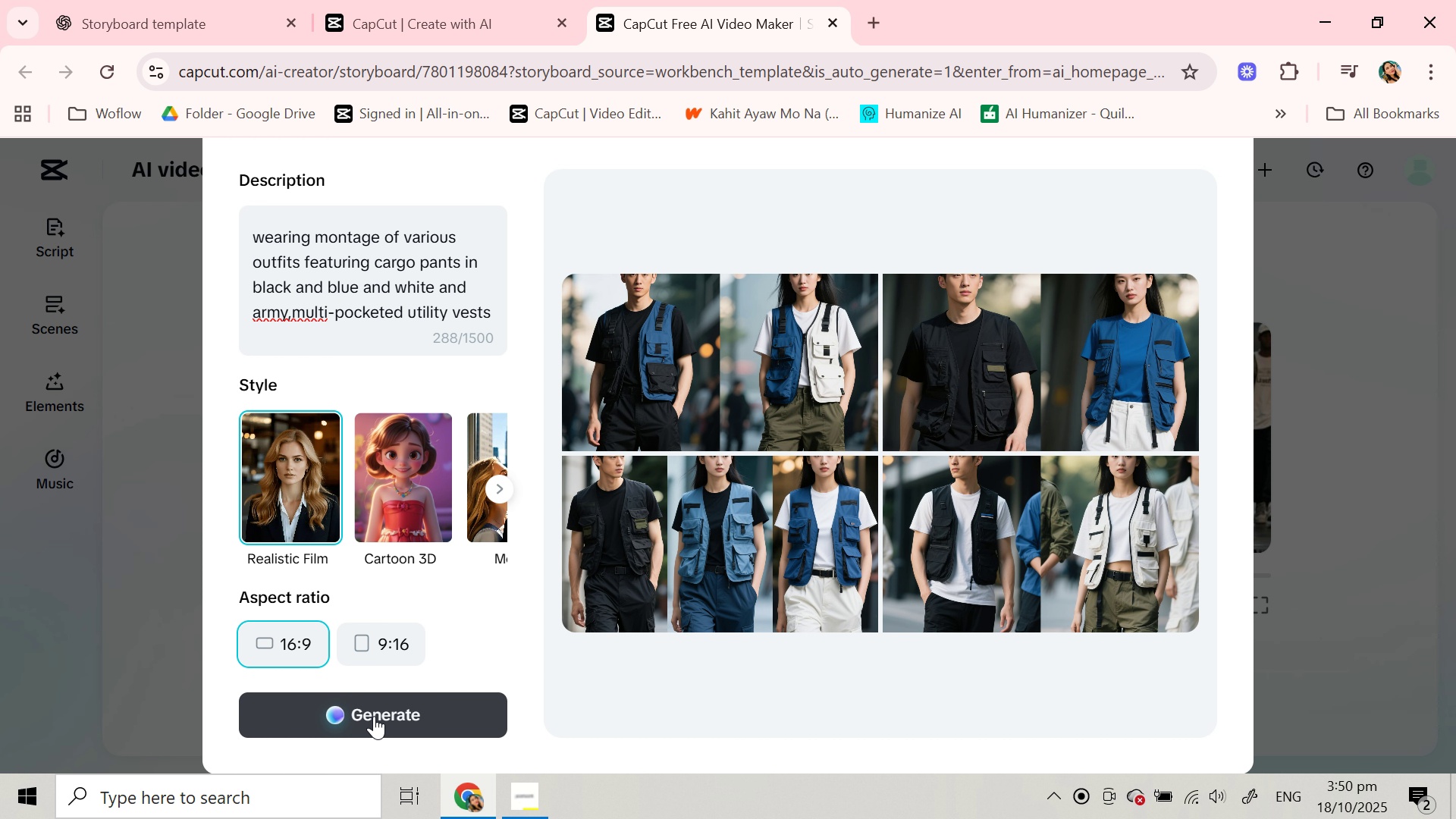 
left_click([979, 519])
 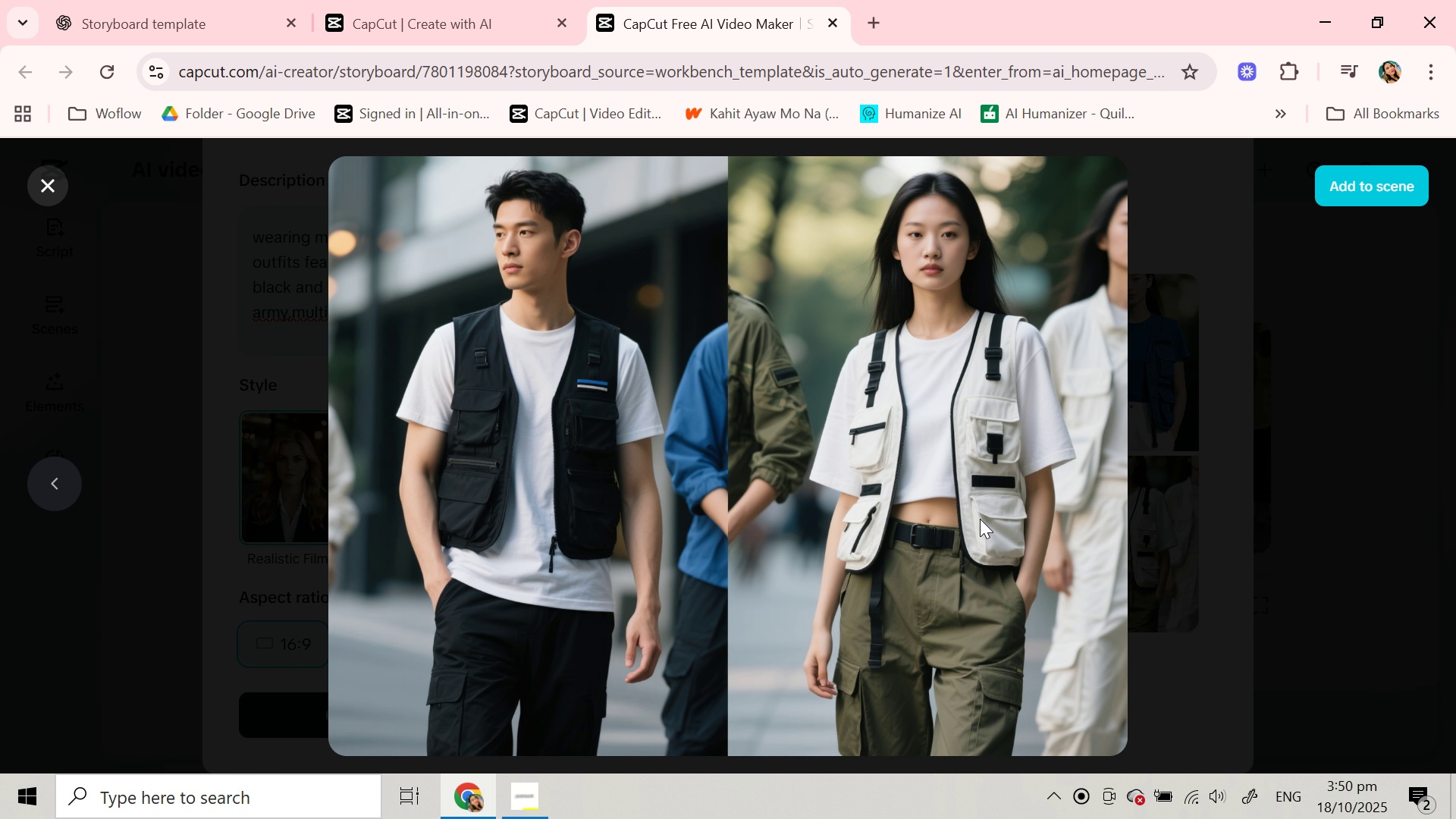 
left_click([1379, 189])
 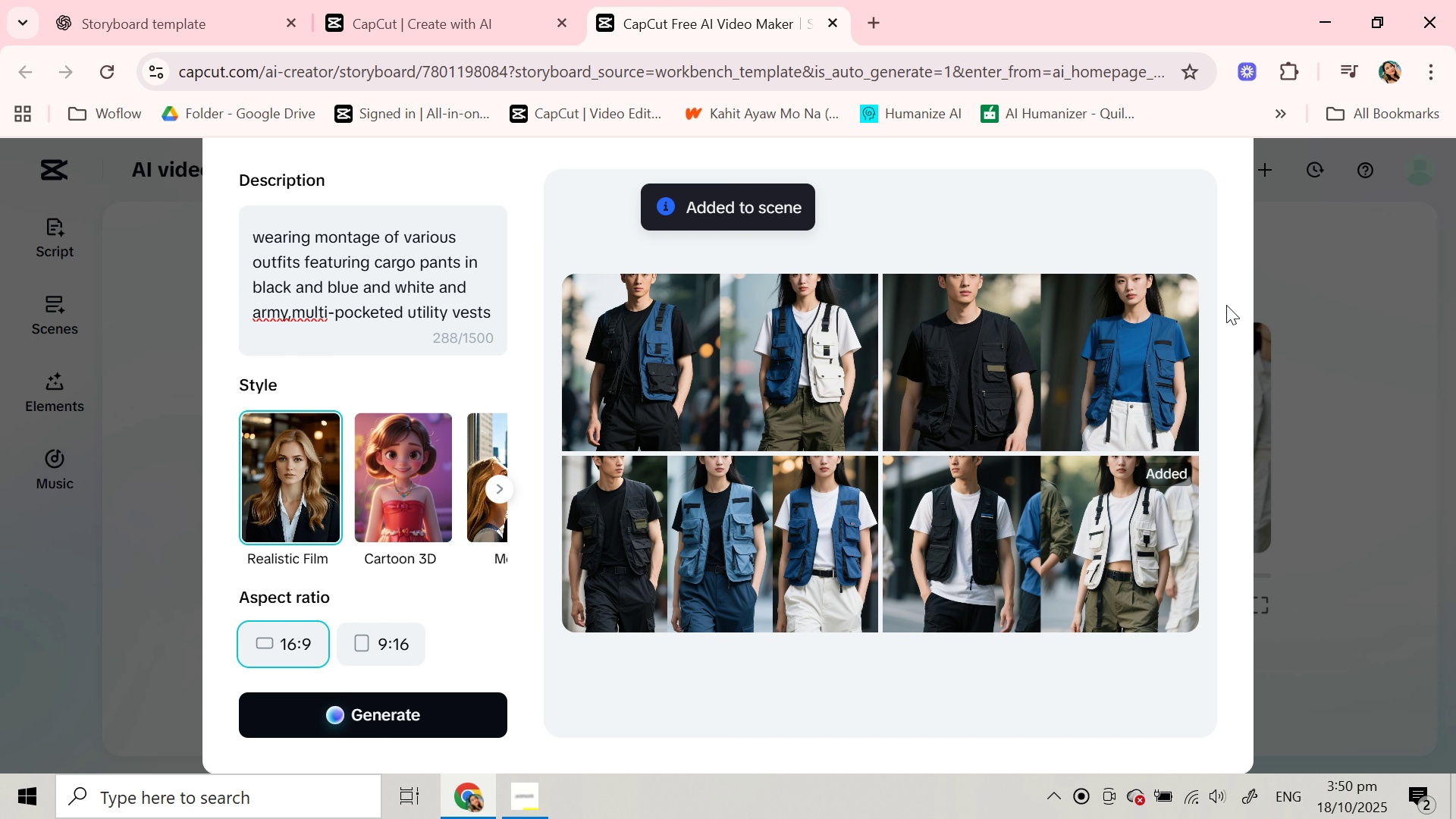 
scroll: coordinate [1228, 305], scroll_direction: up, amount: 2.0
 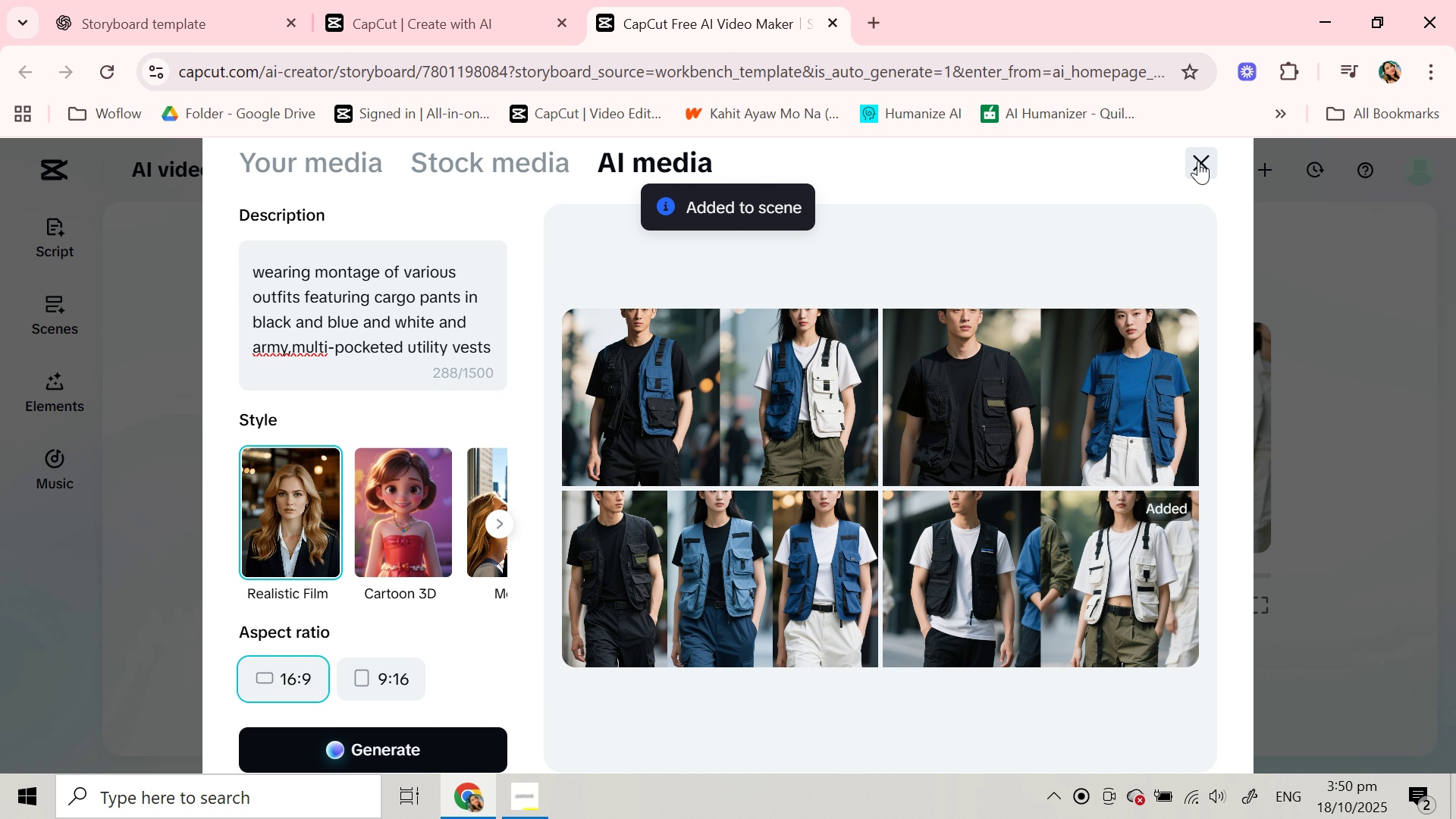 
left_click([1198, 161])
 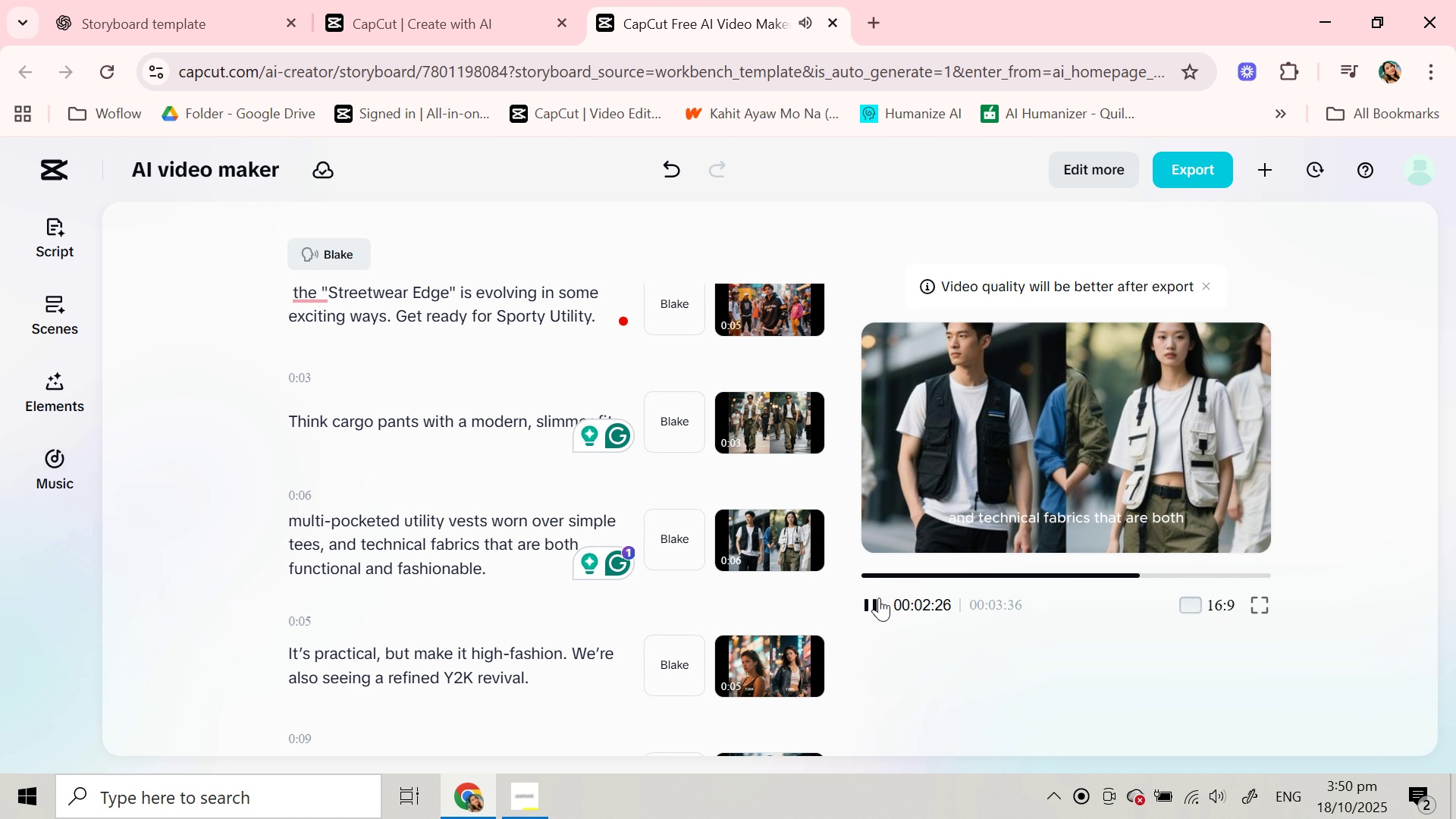 
wait(11.6)
 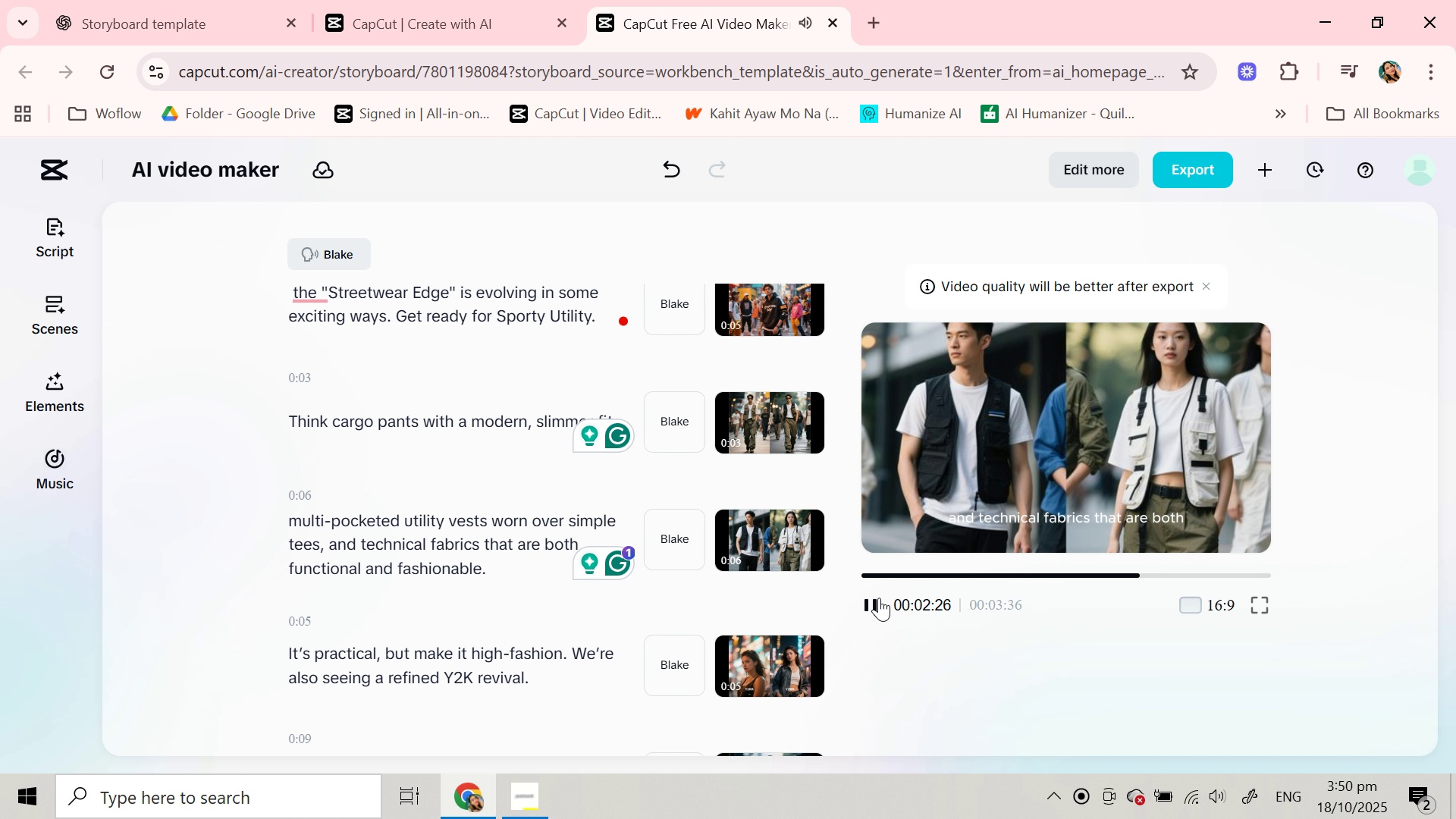 
left_click([879, 598])
 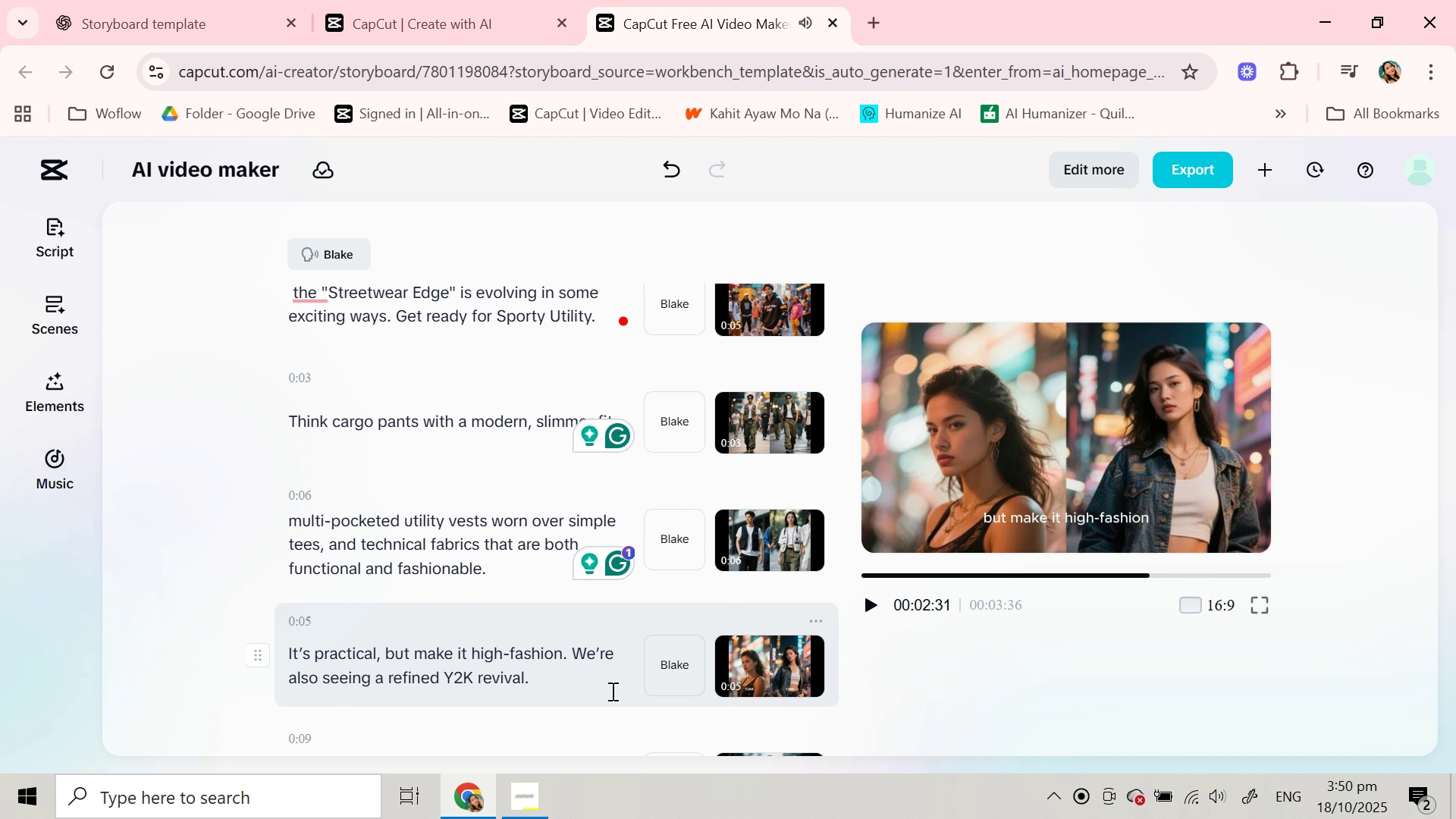 
left_click([580, 691])
 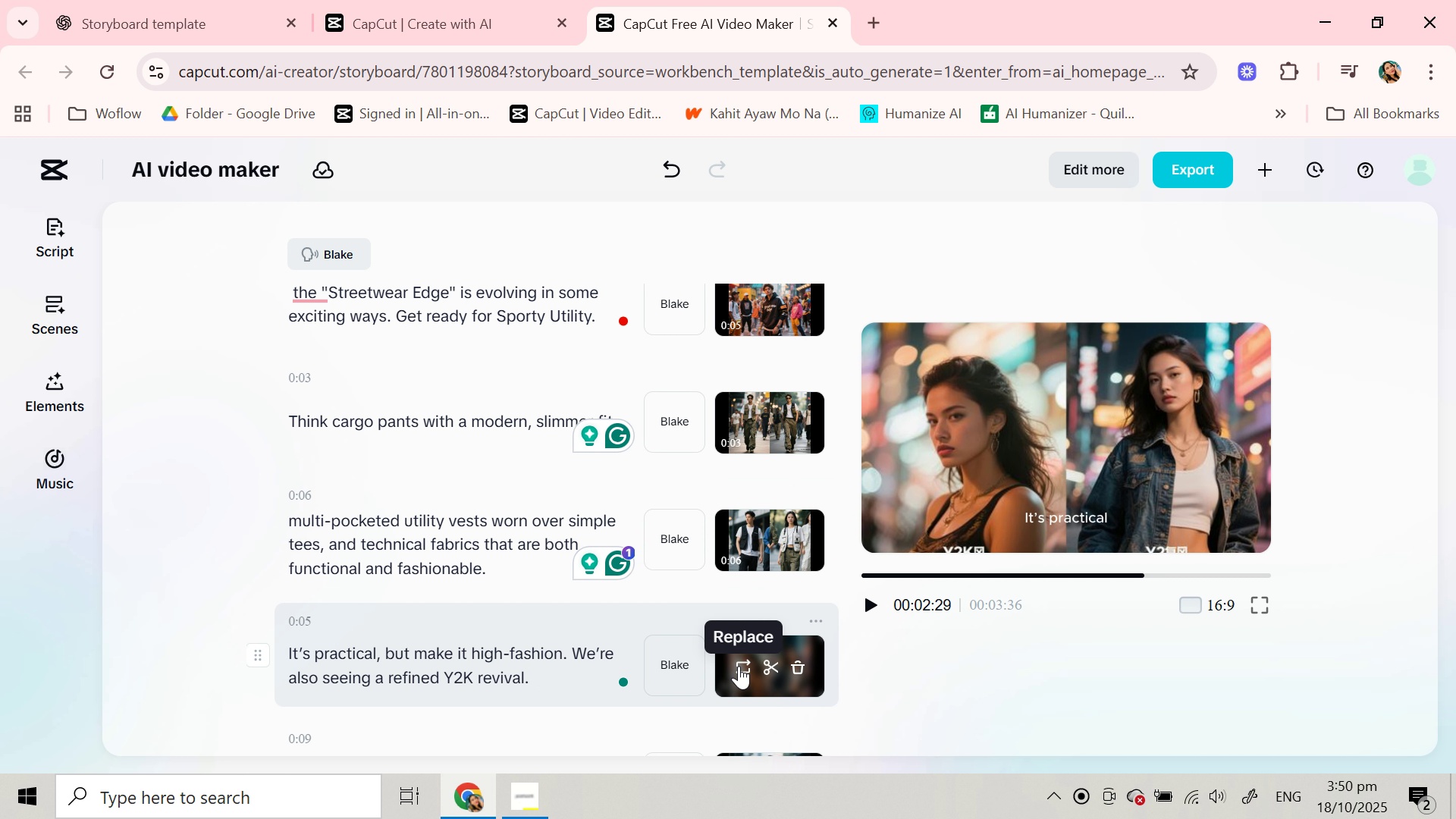 
wait(9.61)
 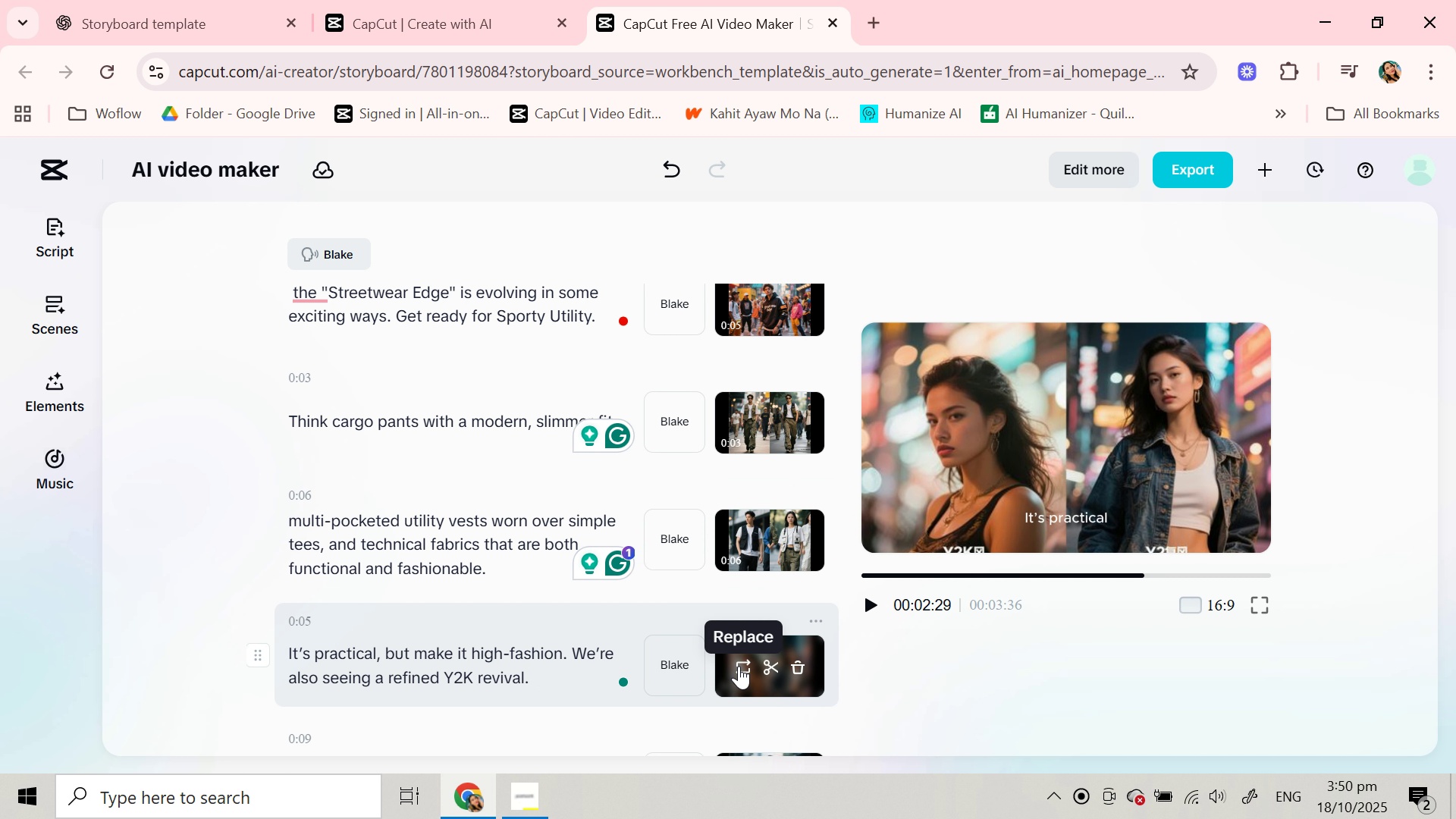 
left_click([739, 666])
 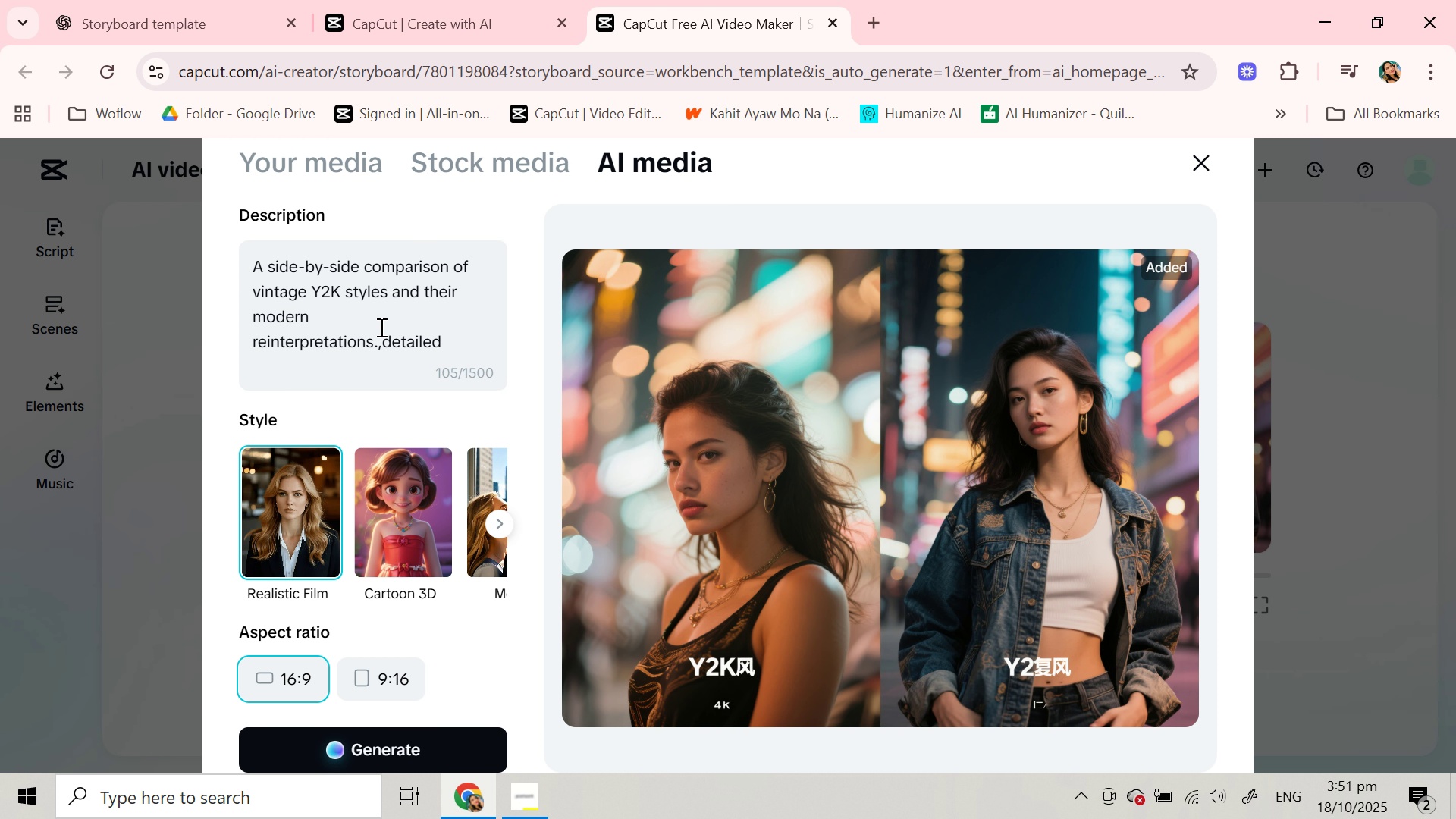 
scroll: coordinate [894, 436], scroll_direction: down, amount: 2.0
 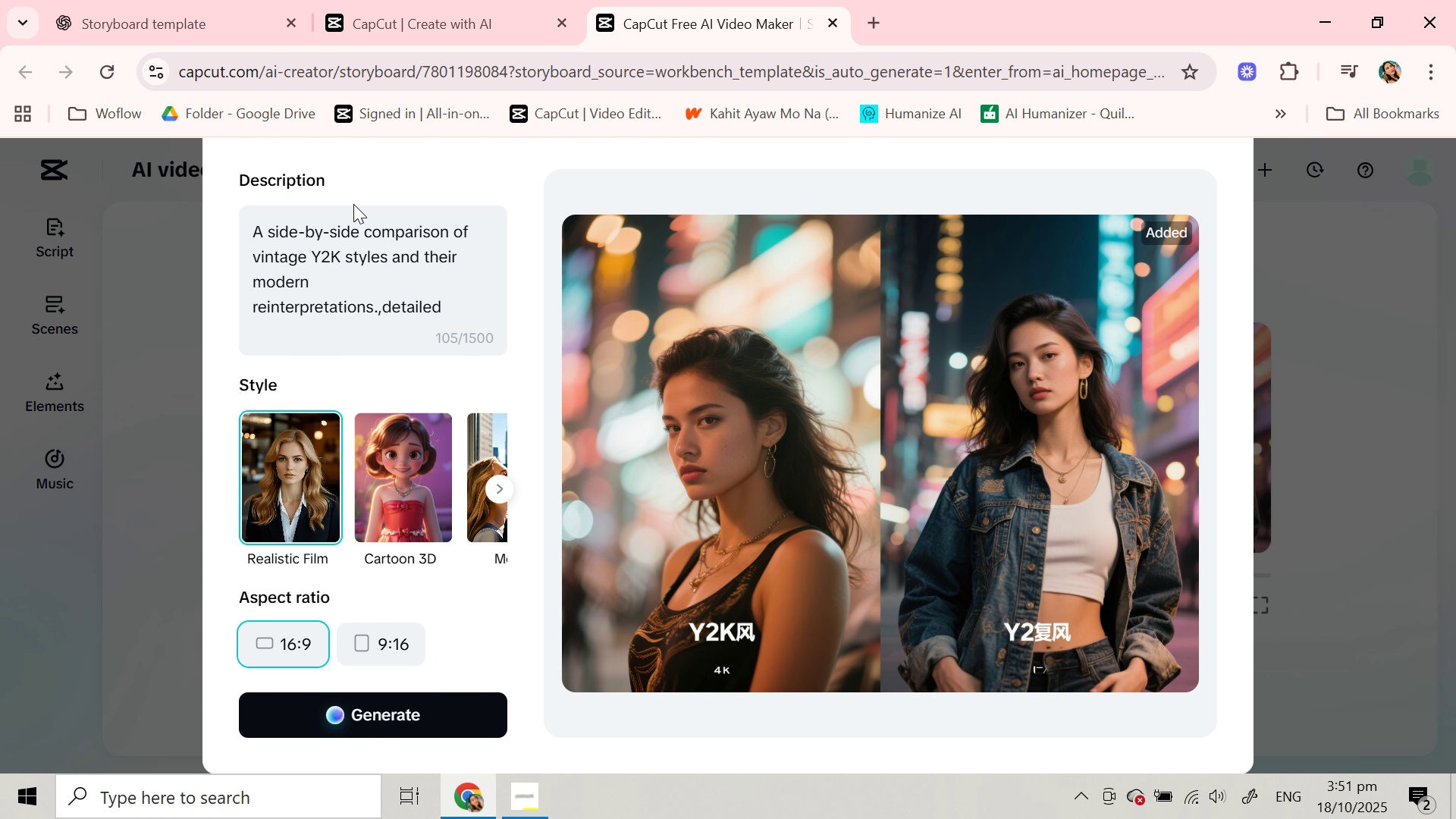 
scroll: coordinate [347, 278], scroll_direction: up, amount: 1.0
 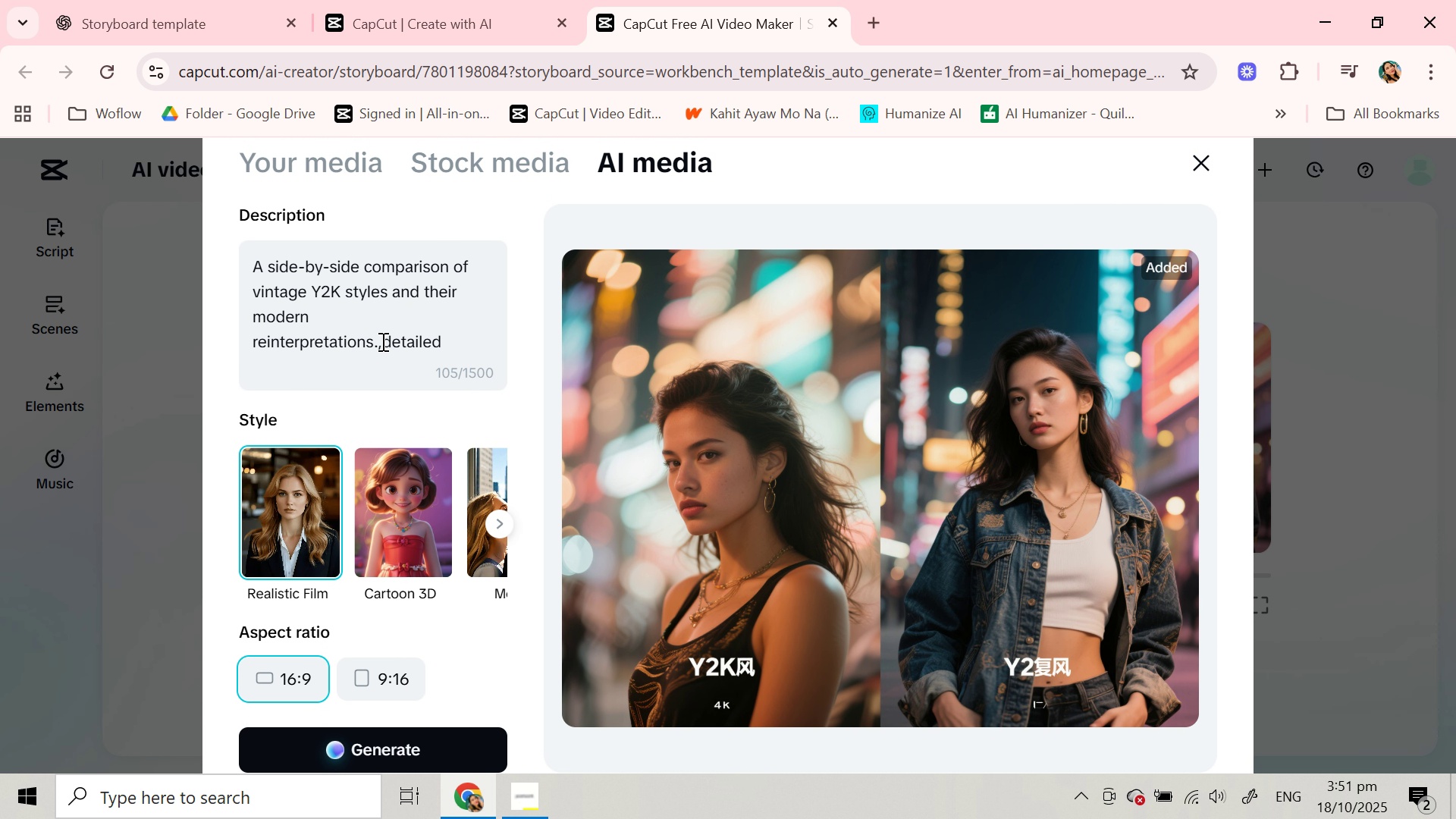 
left_click([376, 341])
 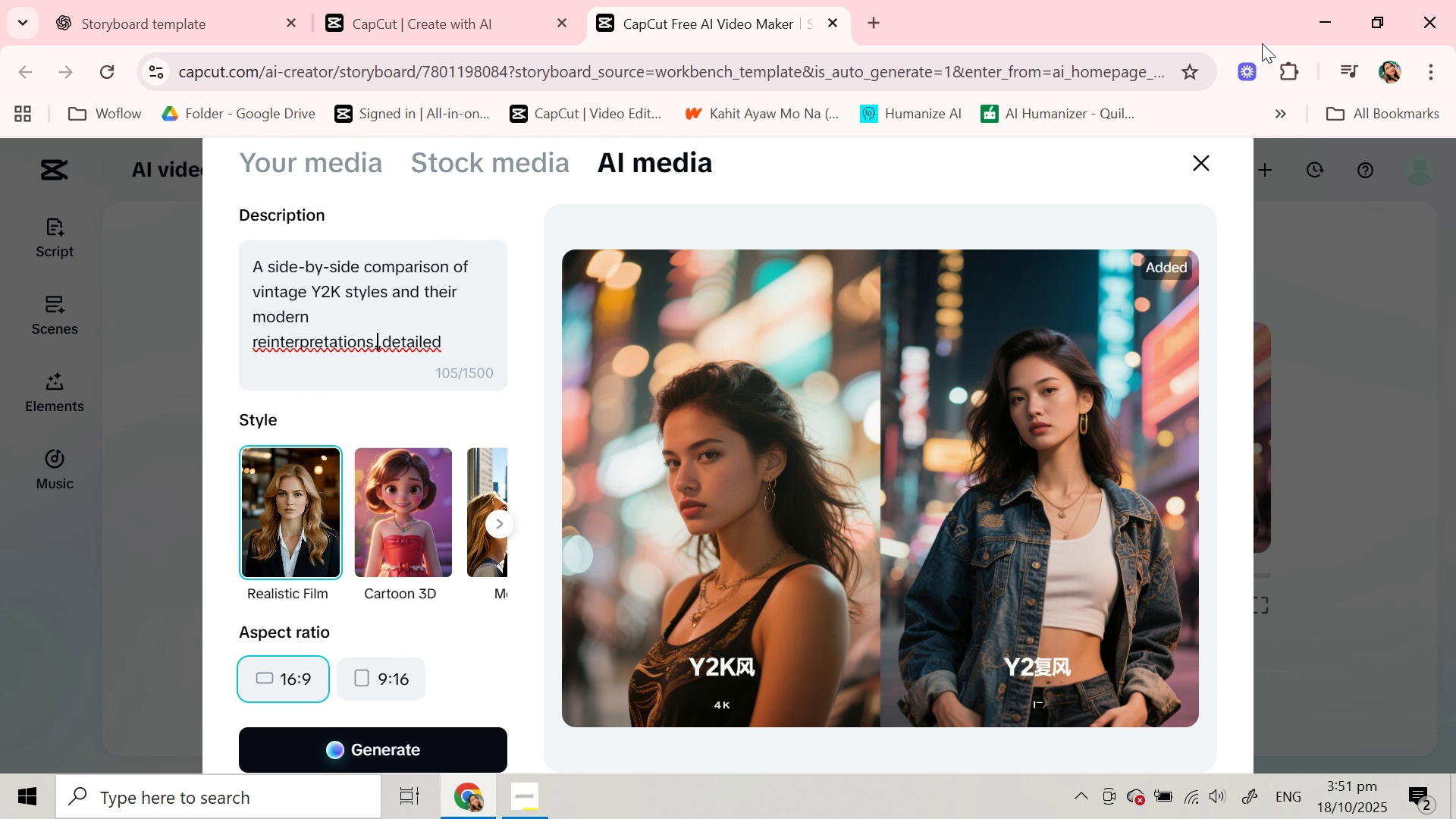 
mouse_move([1262, 31])
 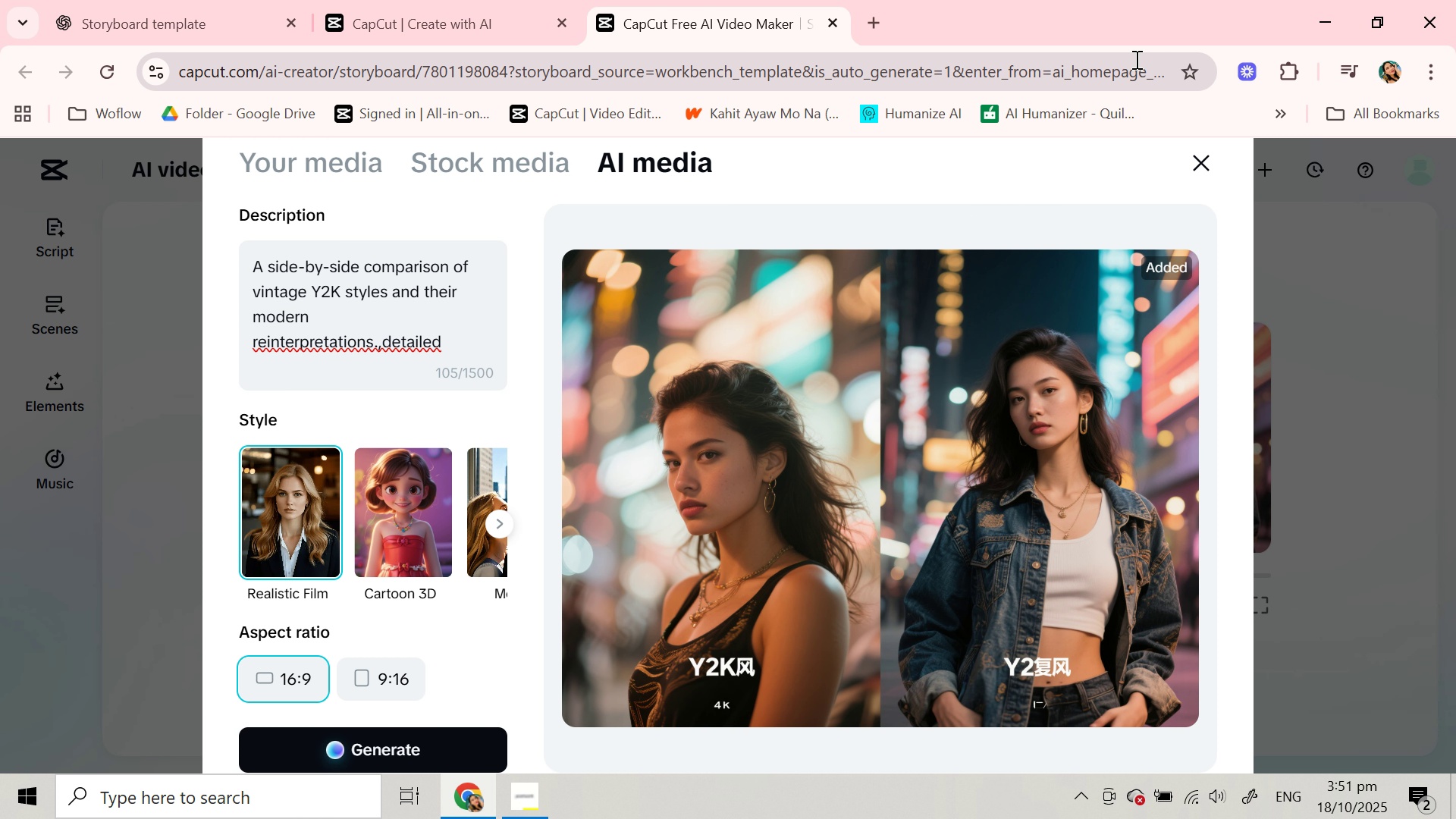 
mouse_move([1160, 158])
 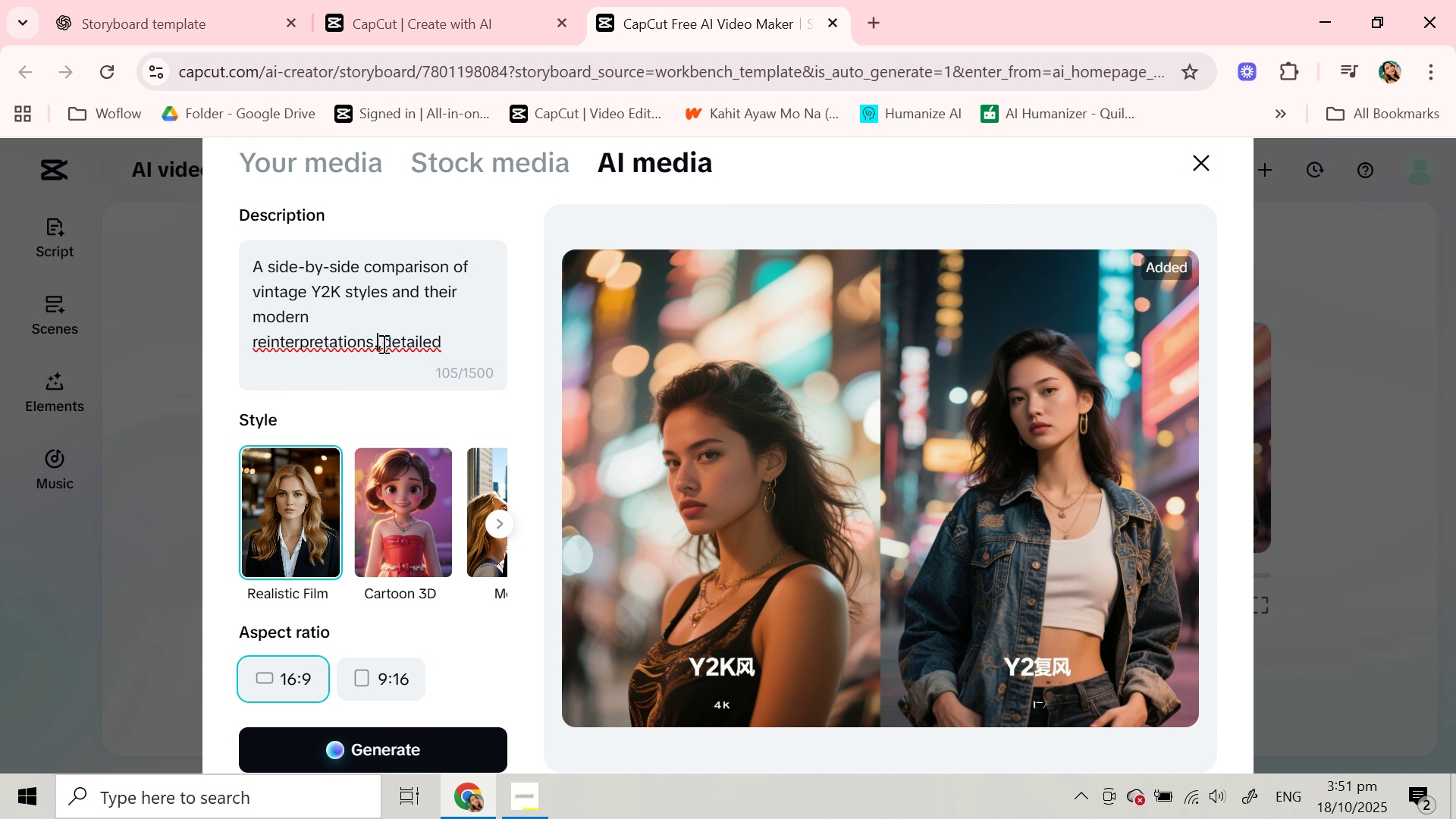 
type( man and woman)
 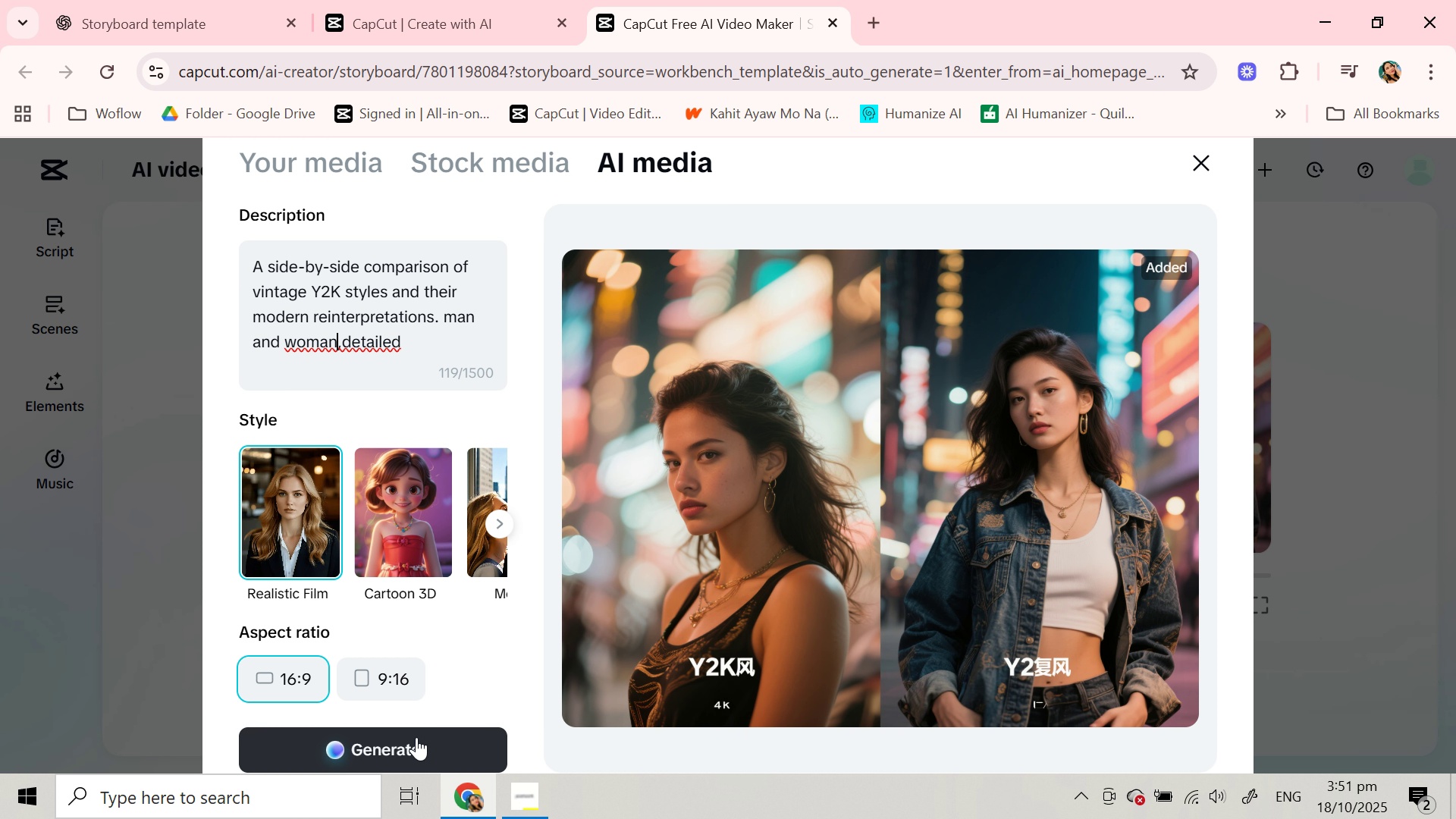 
left_click([416, 744])
 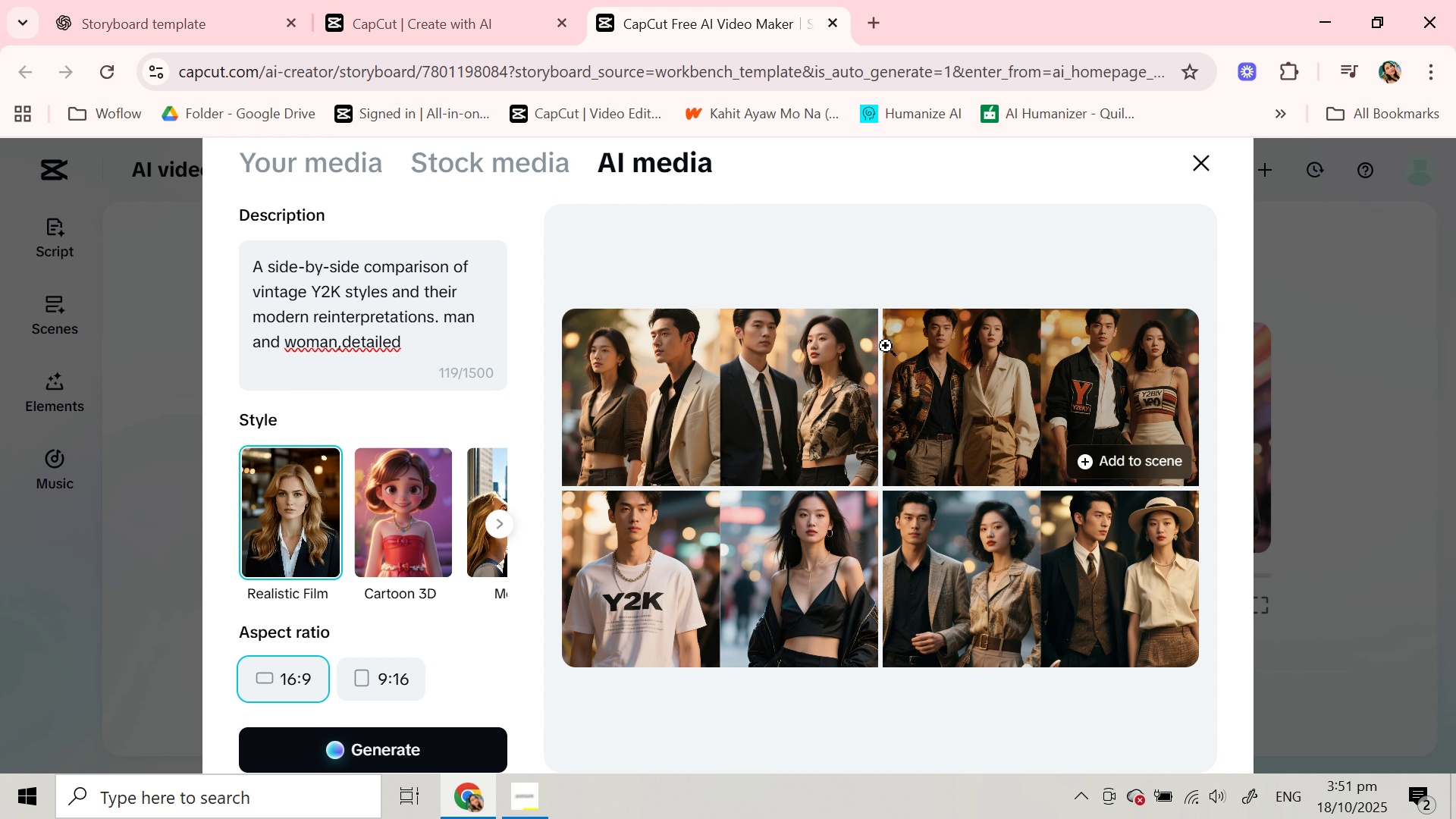 
wait(21.18)
 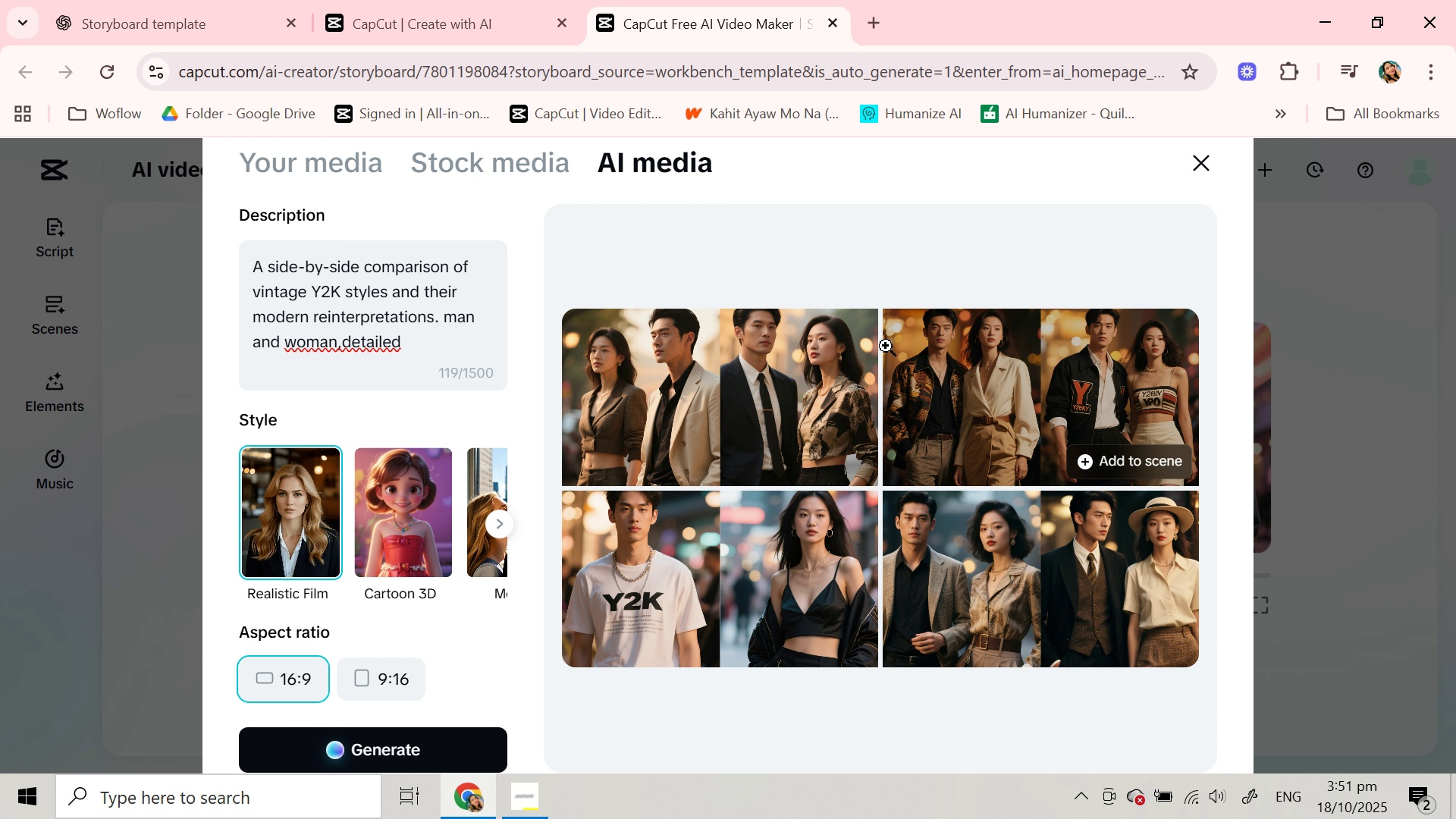 
left_click([1031, 458])
 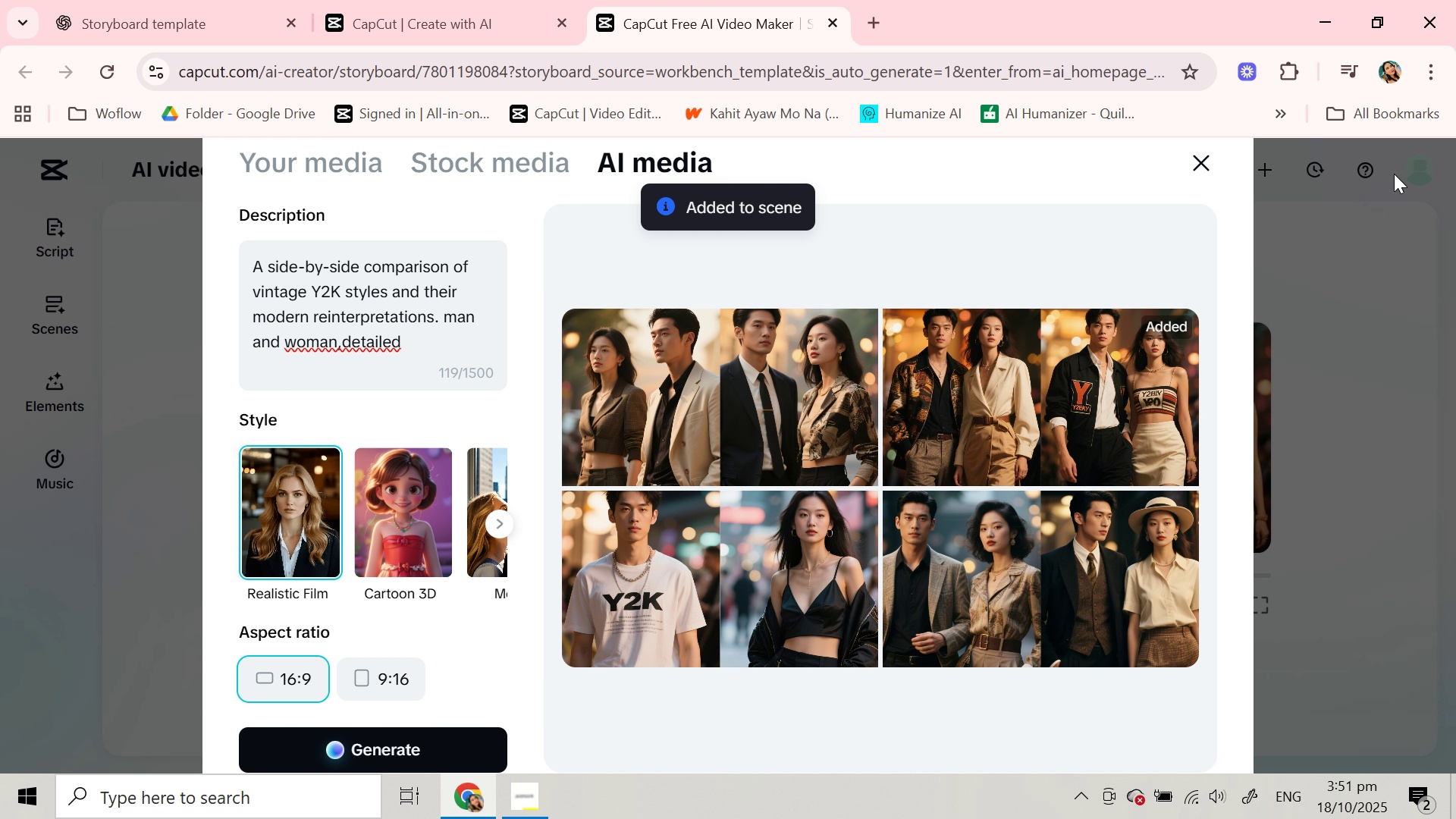 
wait(5.19)
 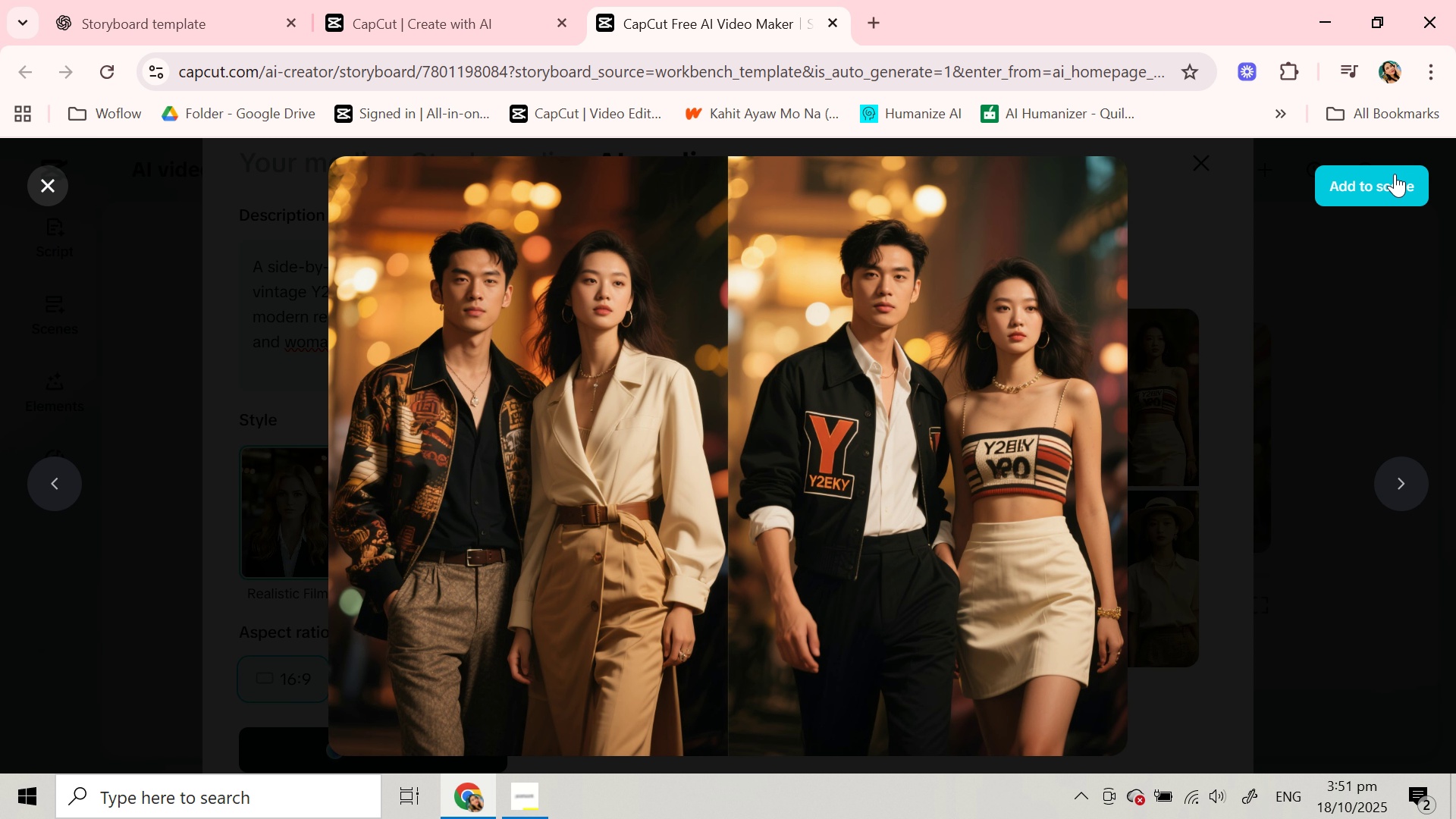 
left_click([1189, 165])
 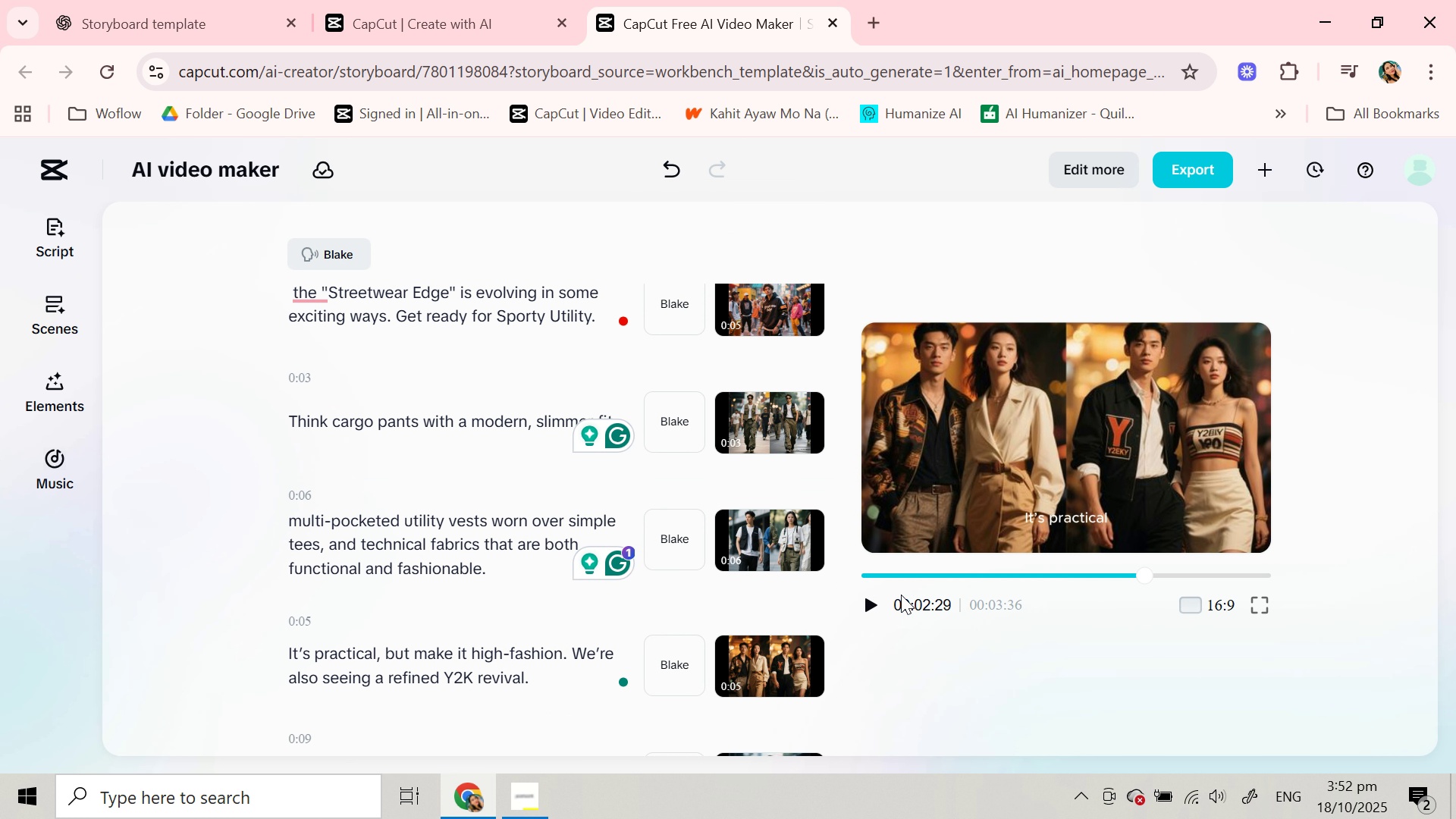 
left_click([870, 610])
 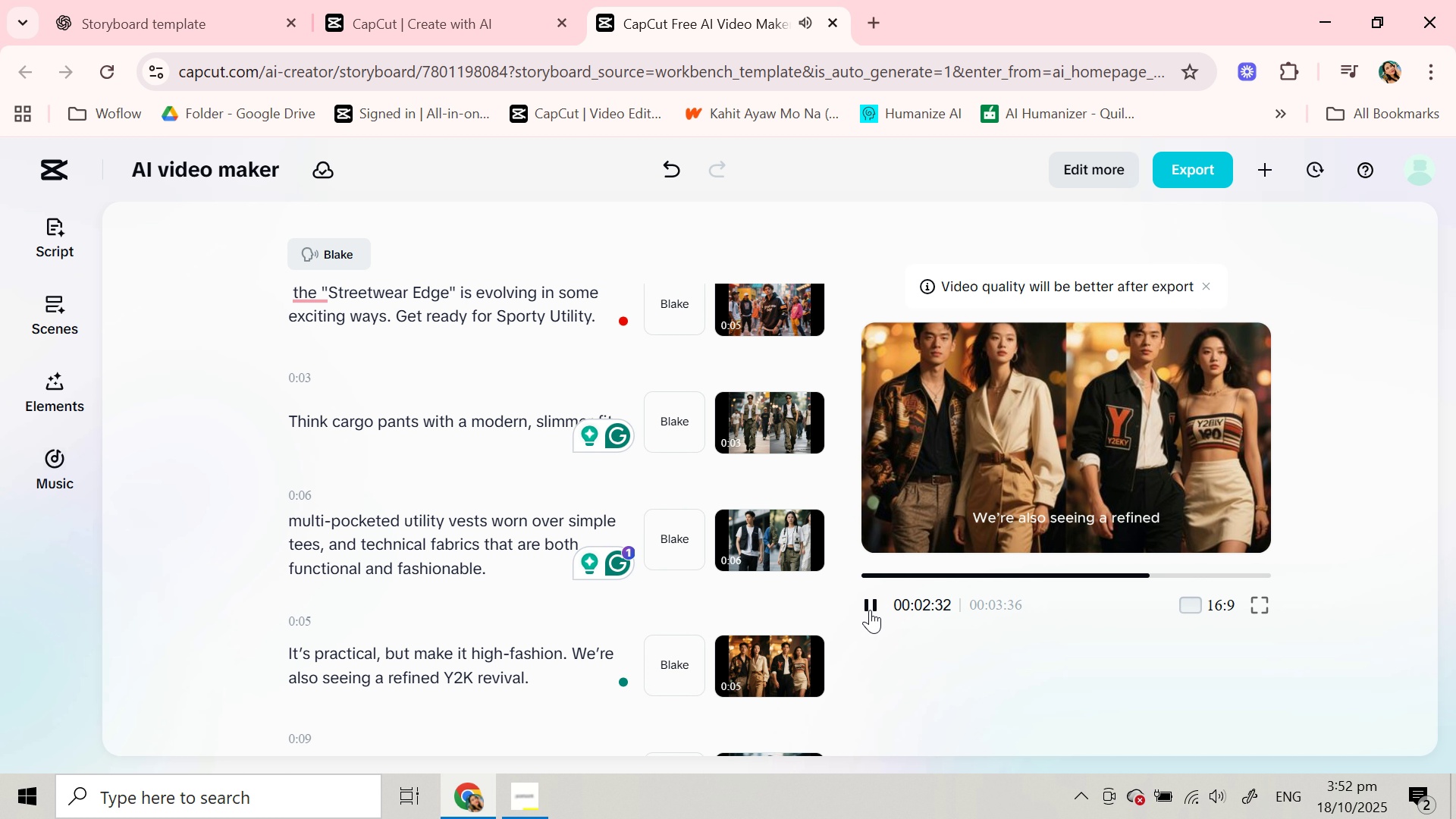 
left_click([870, 610])
 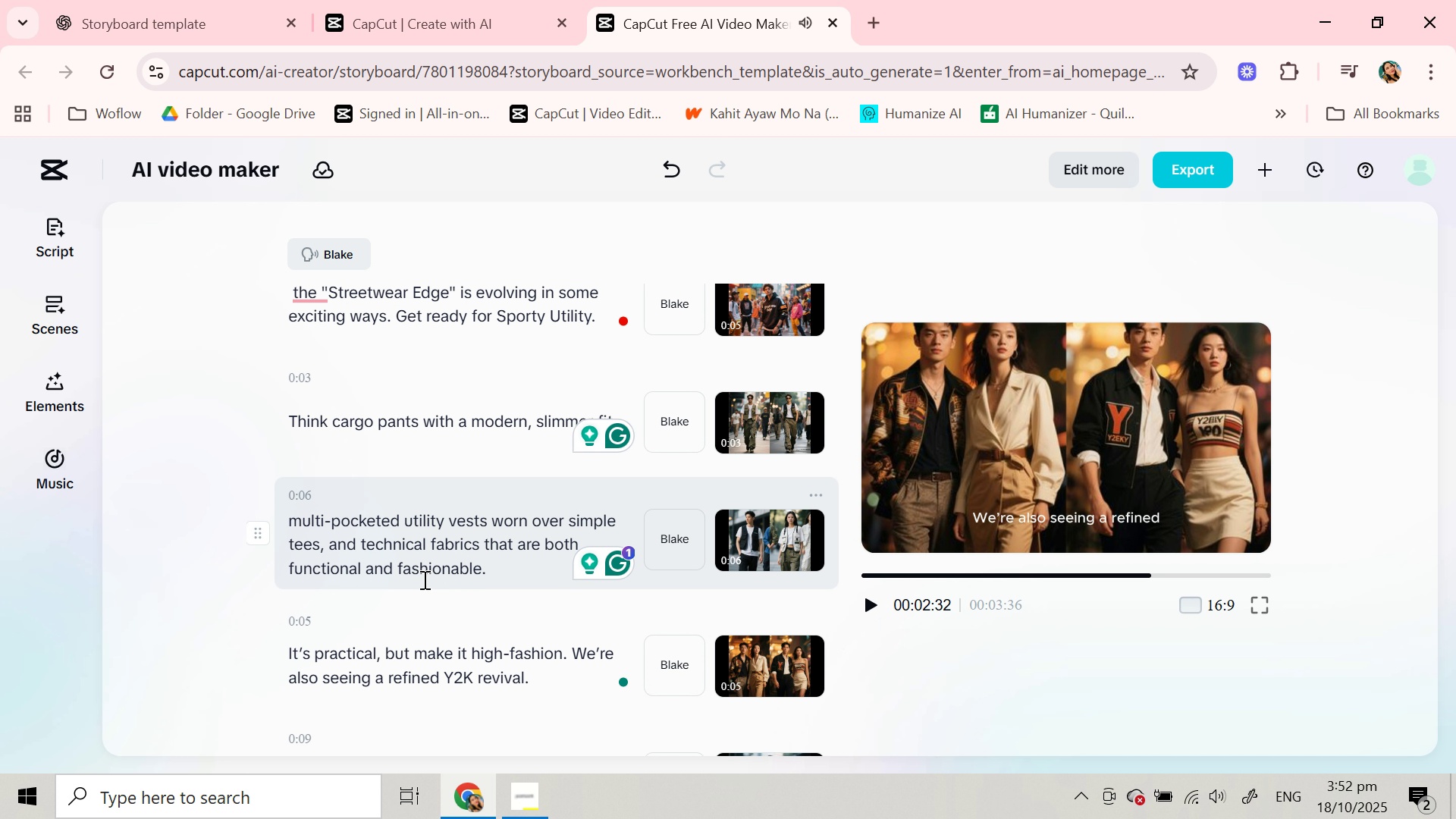 
scroll: coordinate [422, 579], scroll_direction: down, amount: 2.0
 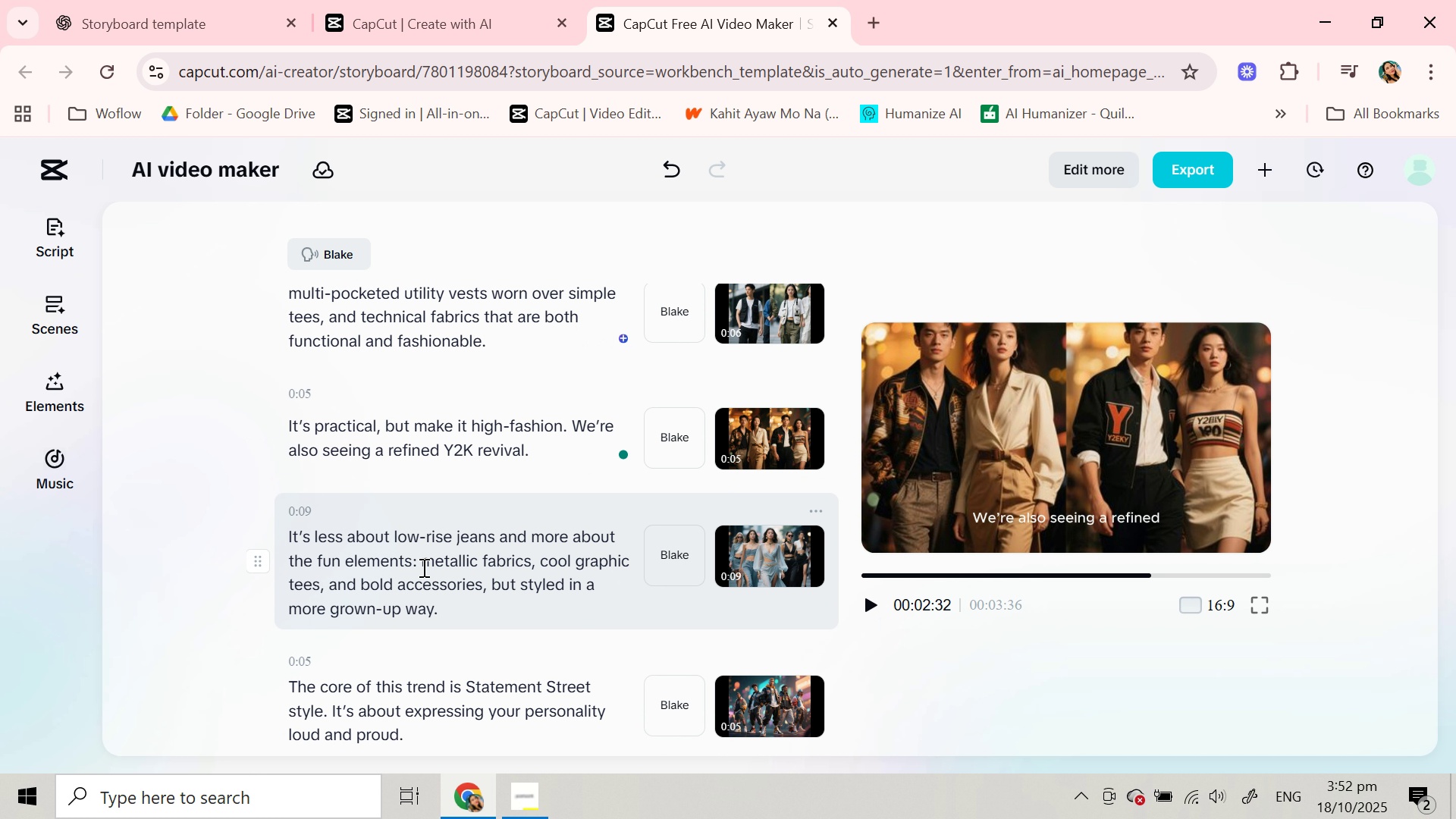 
wait(6.39)
 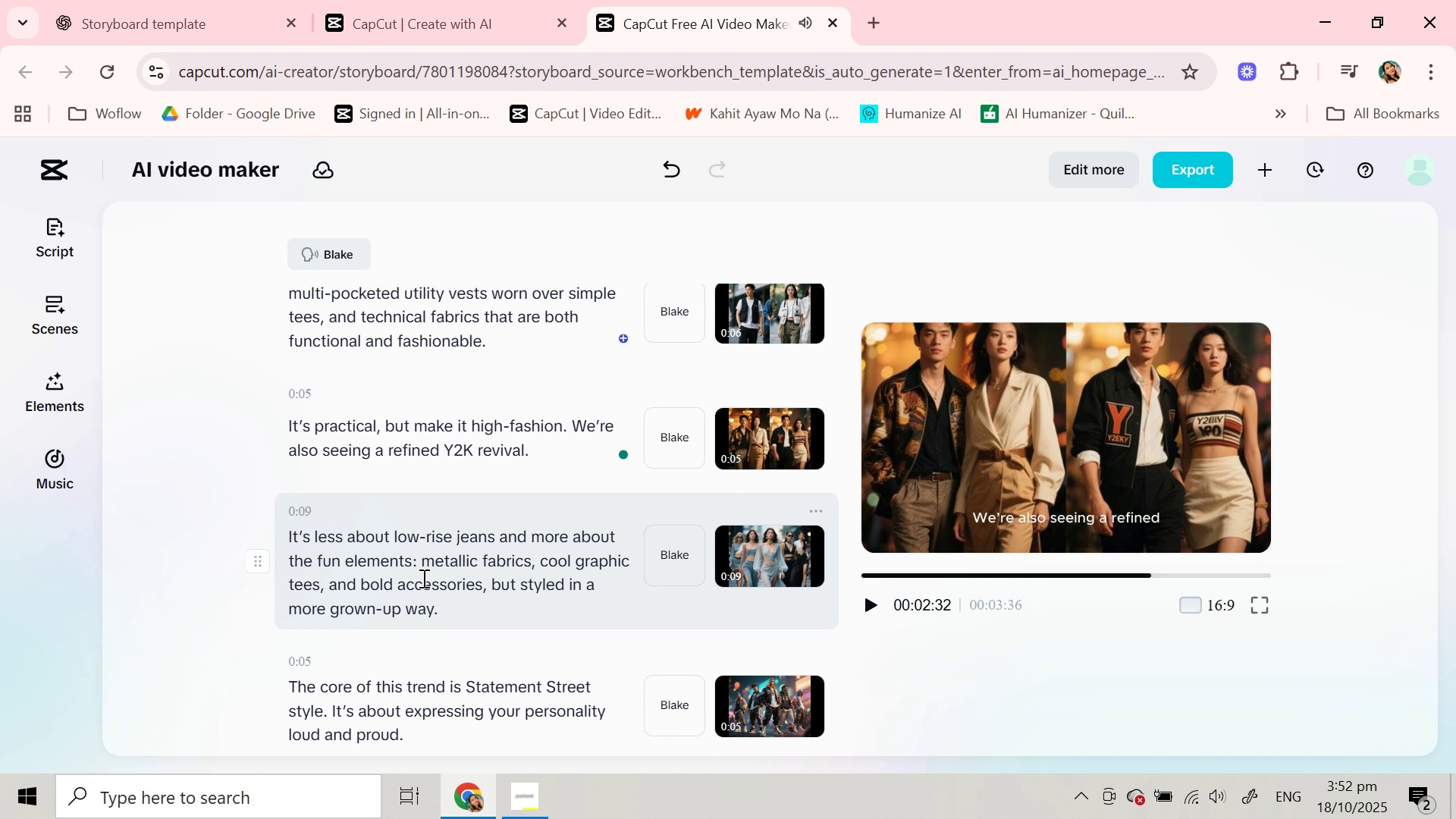 
left_click([420, 436])
 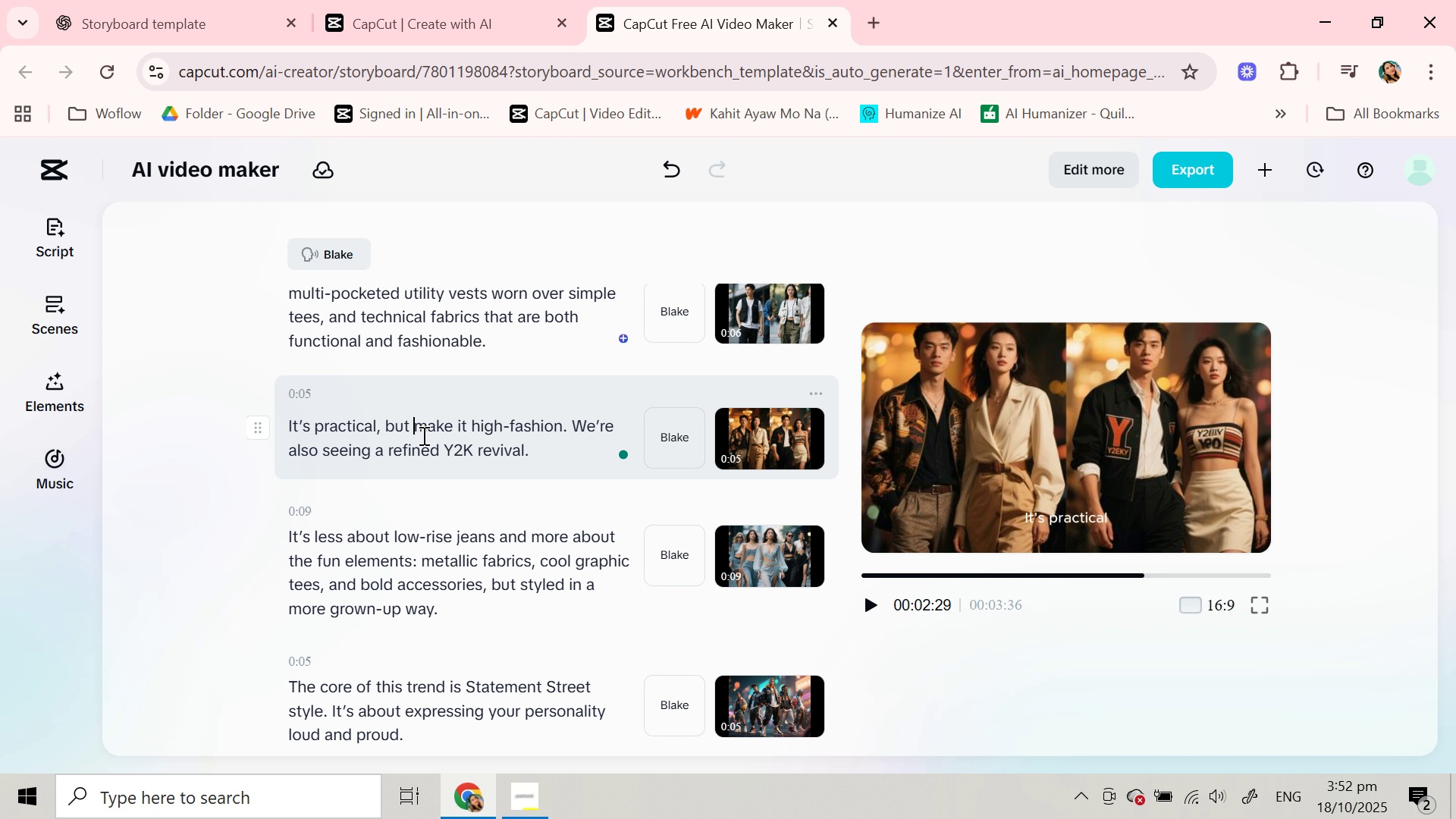 
wait(5.83)
 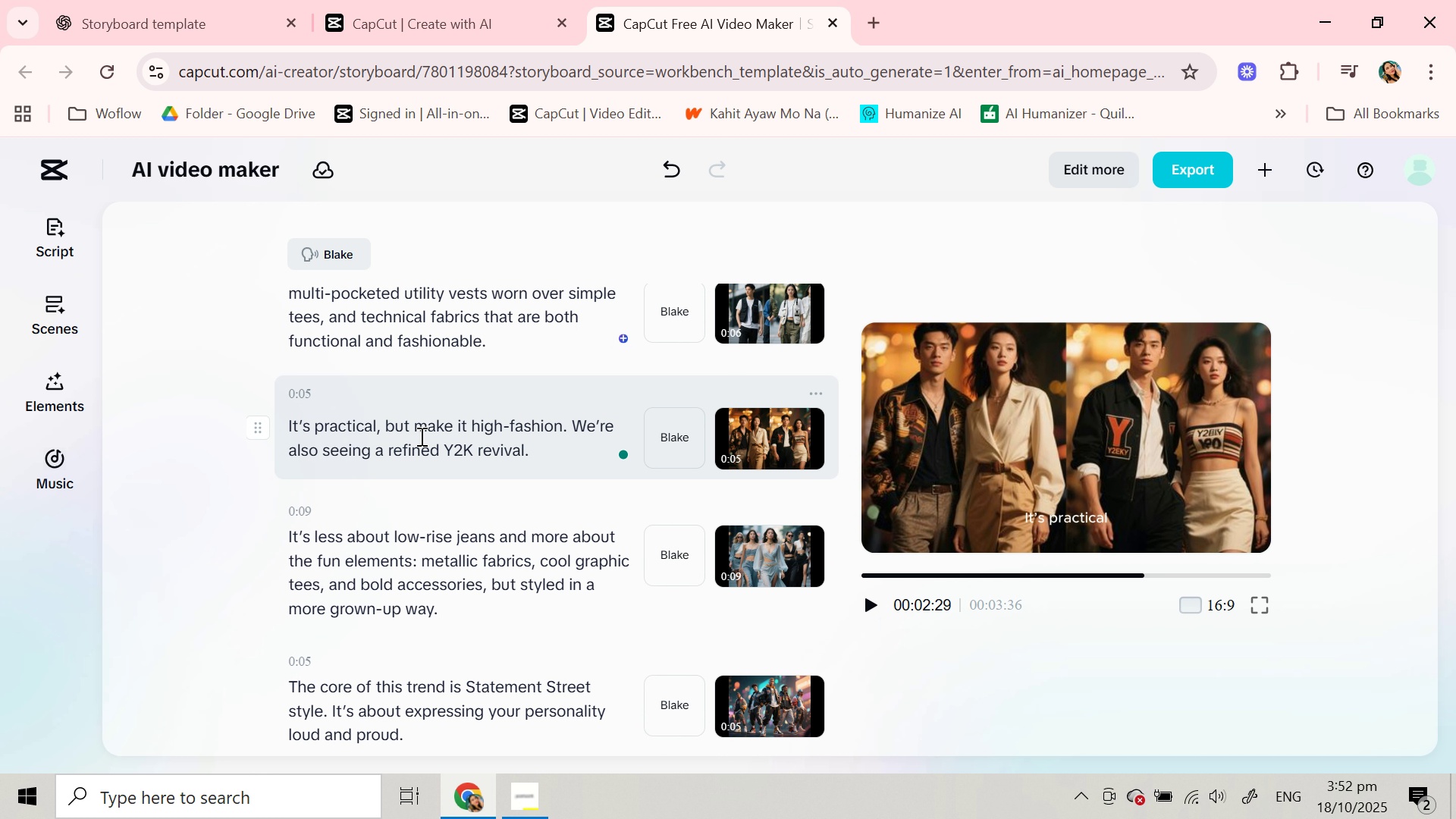 
left_click([747, 442])
 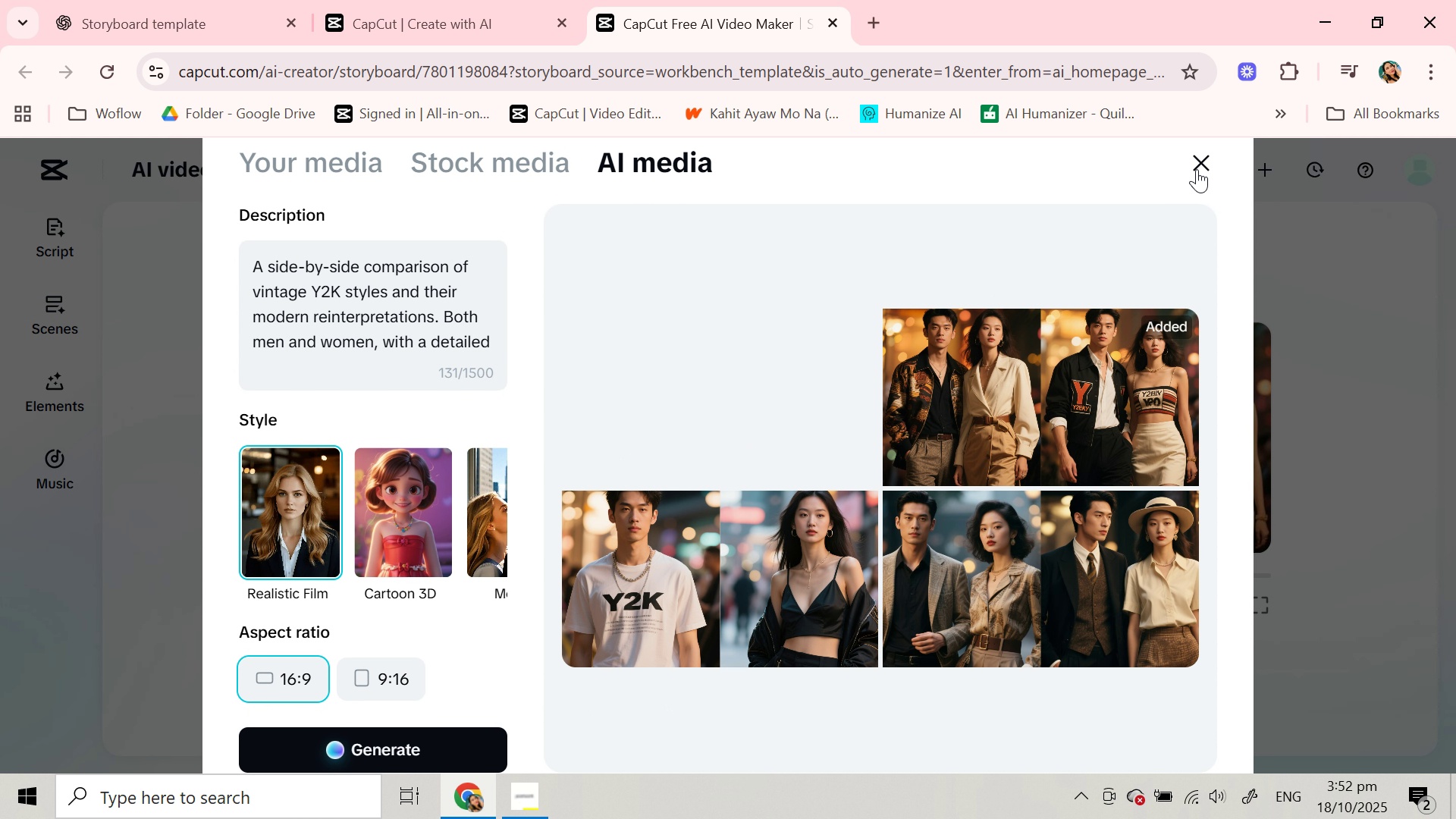 
left_click([1199, 156])
 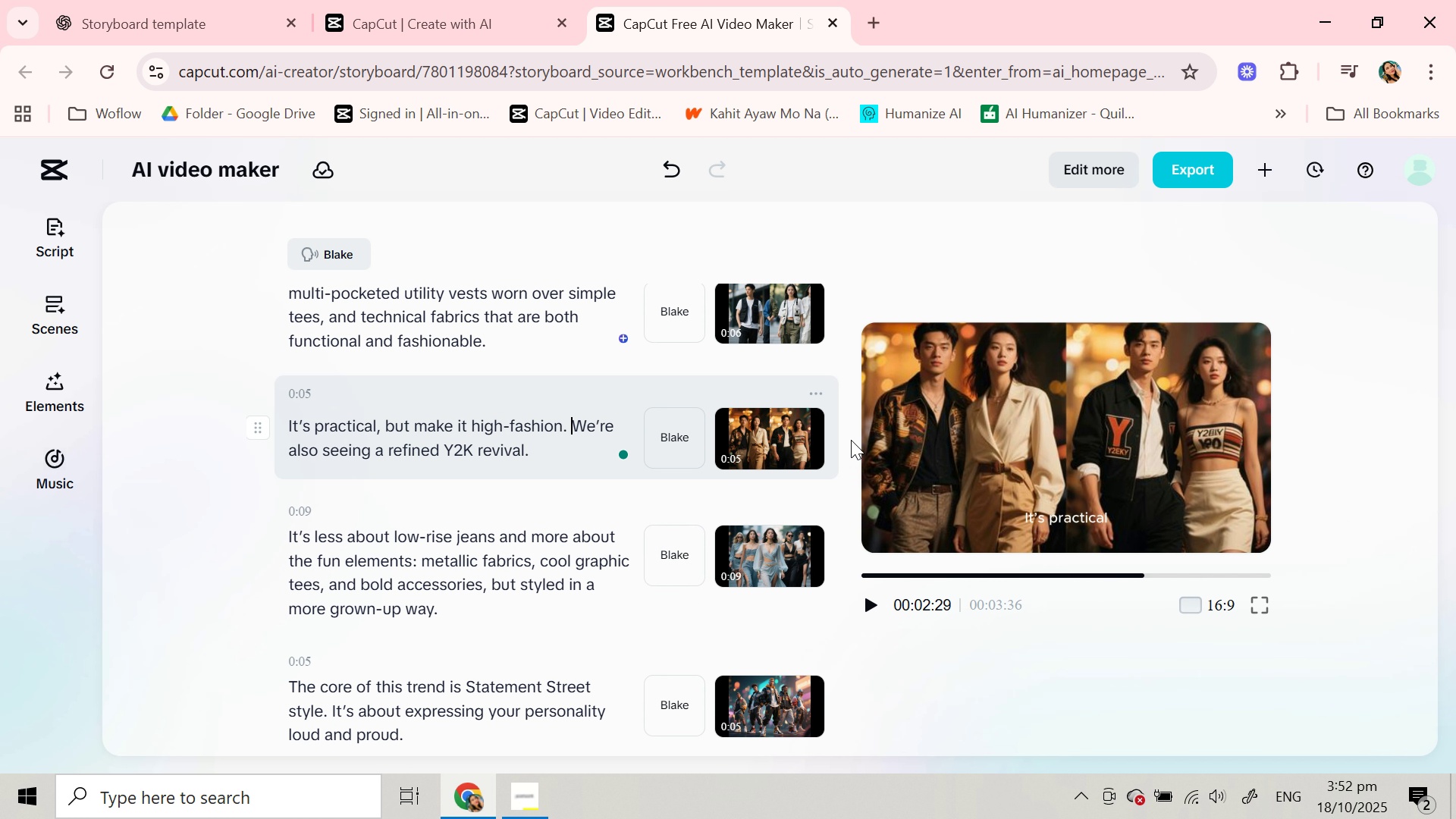 
mouse_move([702, 450])
 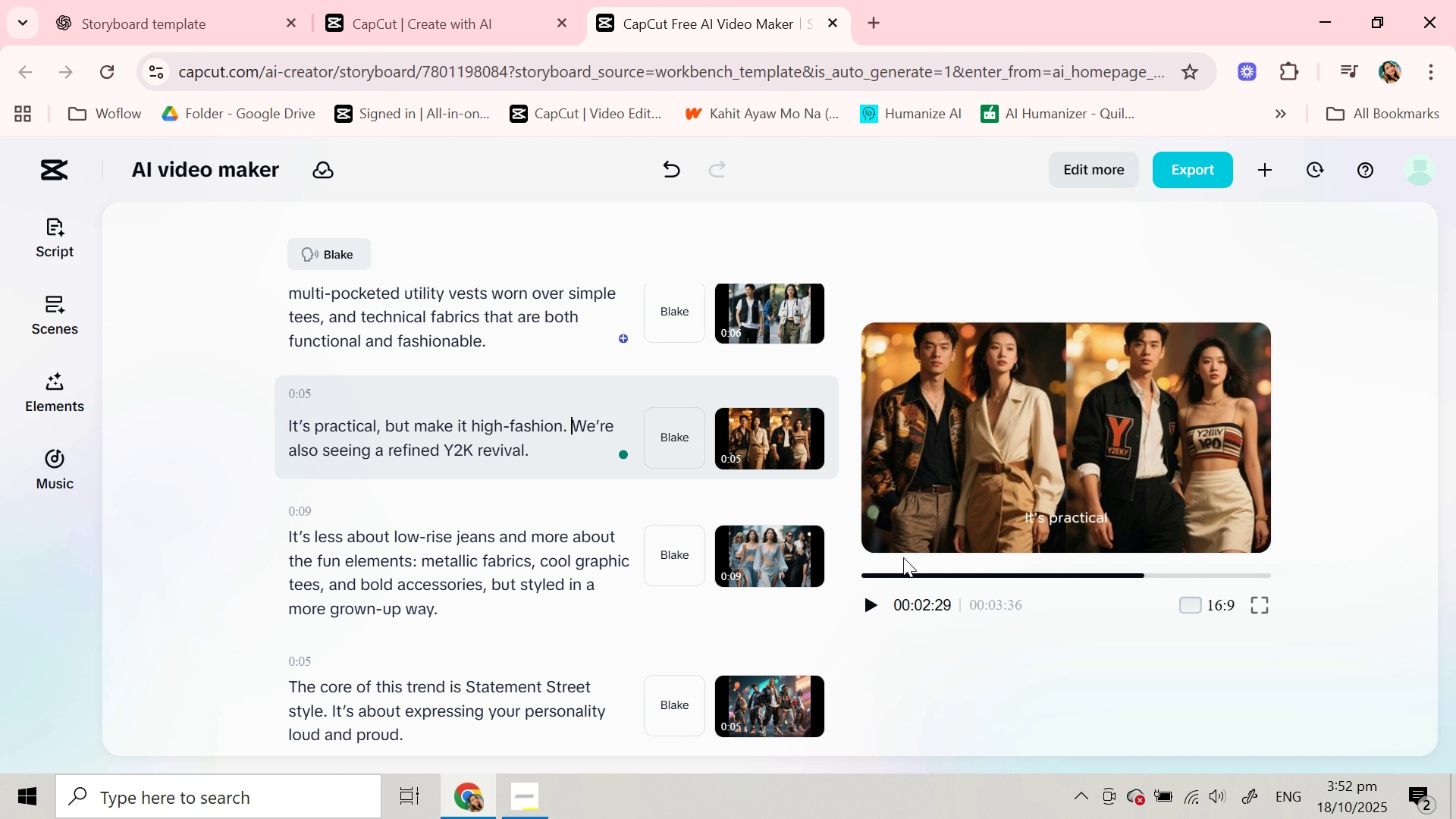 
left_click([868, 606])
 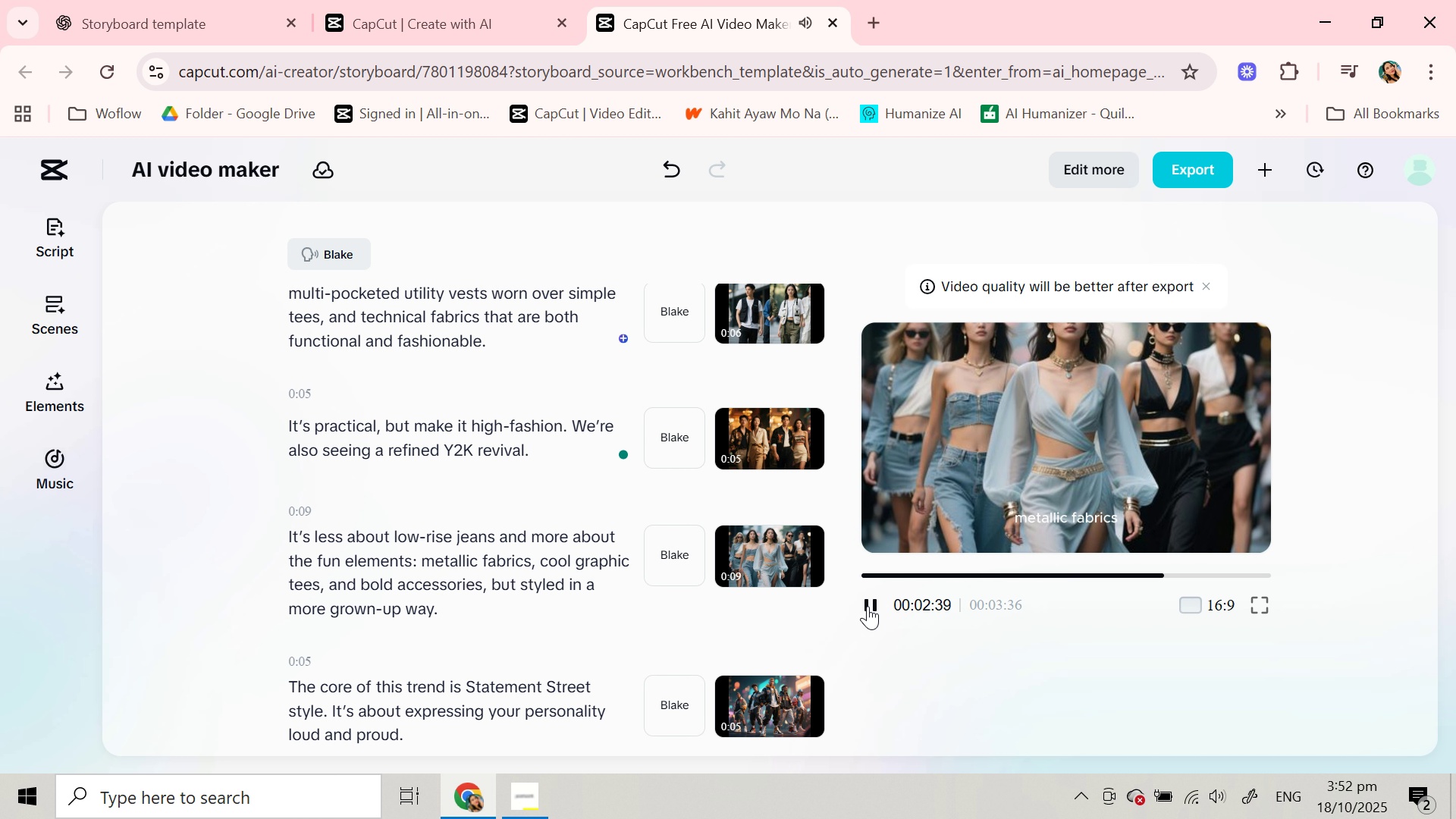 
wait(15.52)
 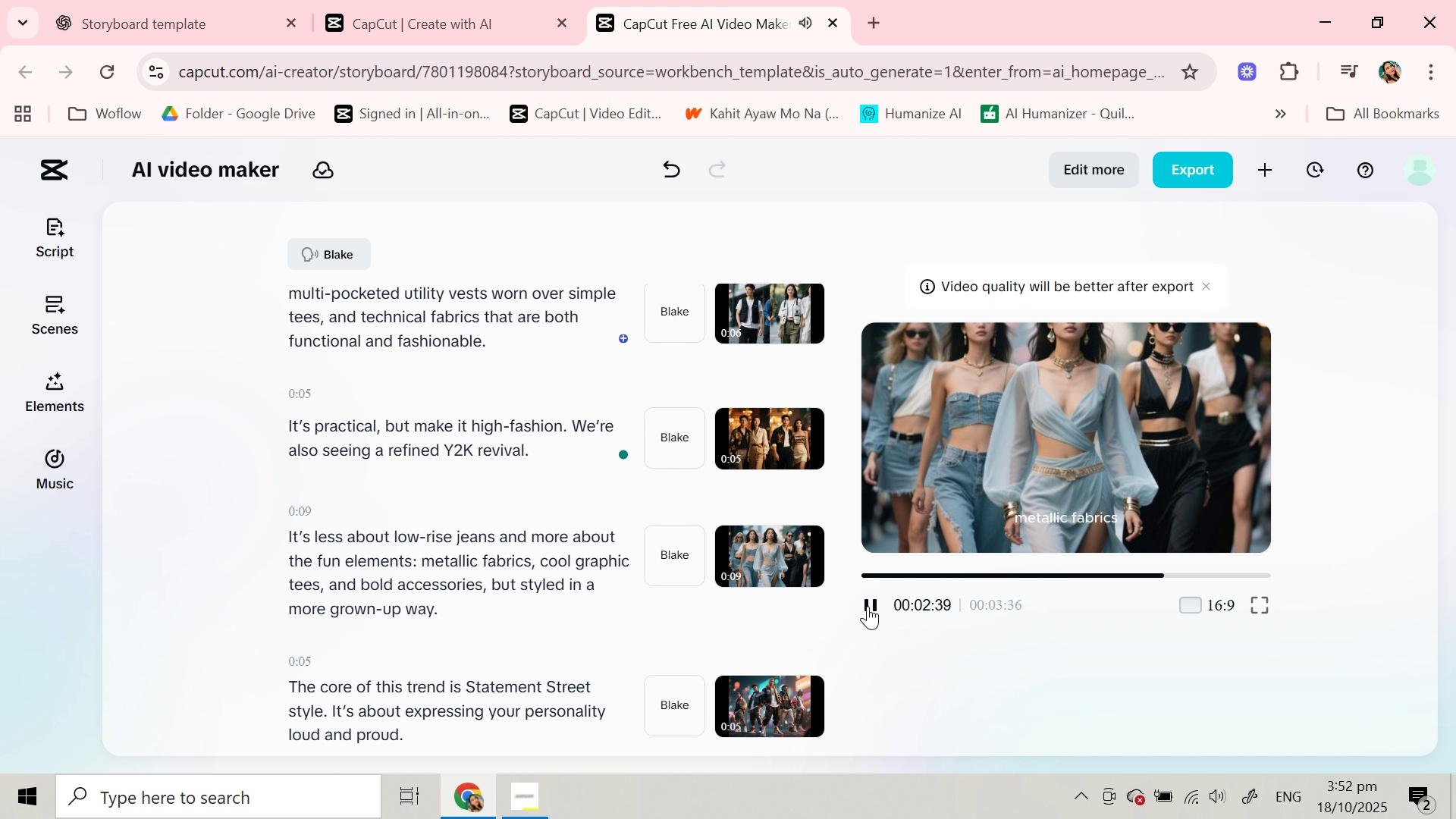 
scroll: coordinate [868, 605], scroll_direction: up, amount: 2.0
 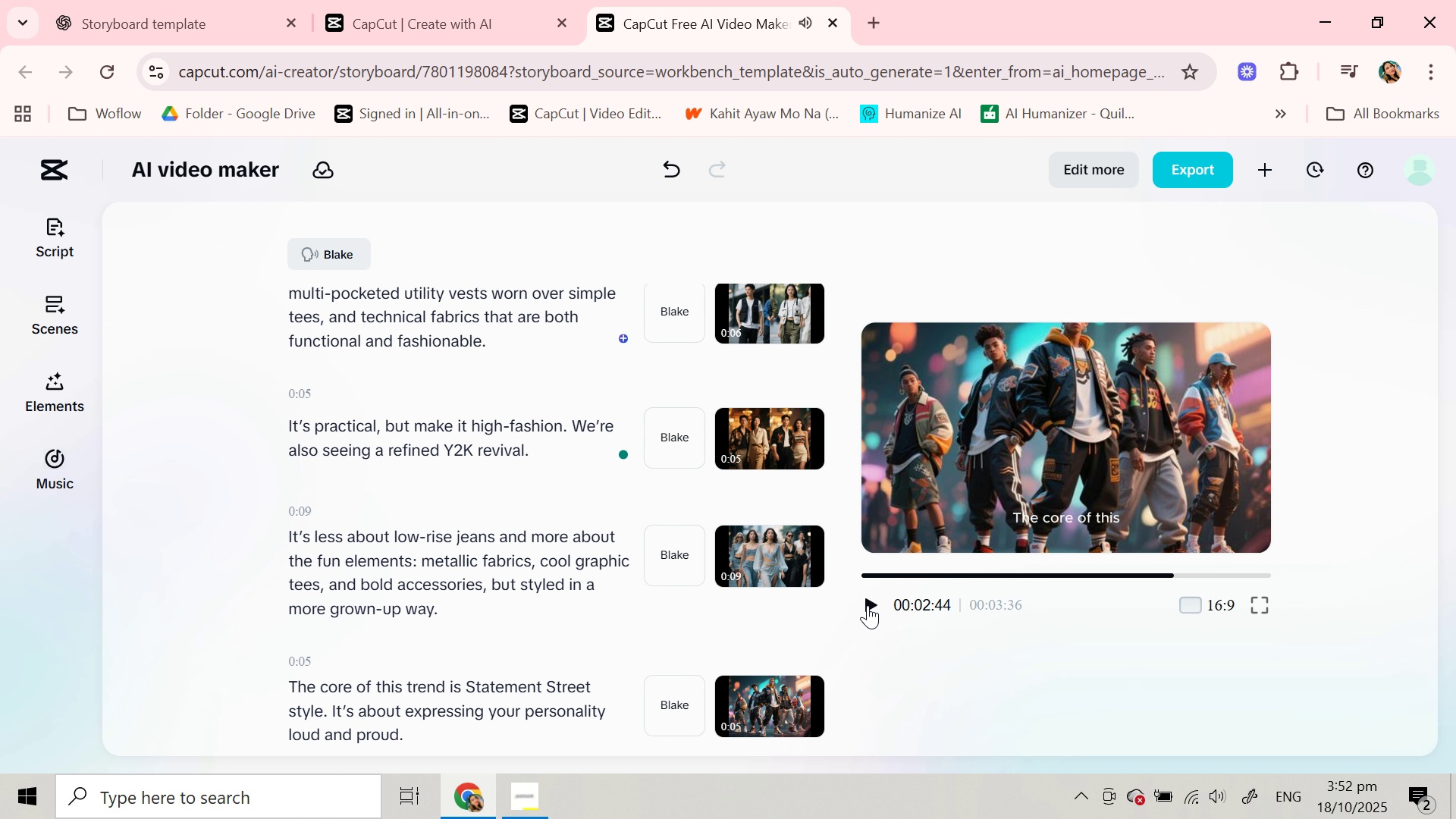 
left_click([868, 605])
 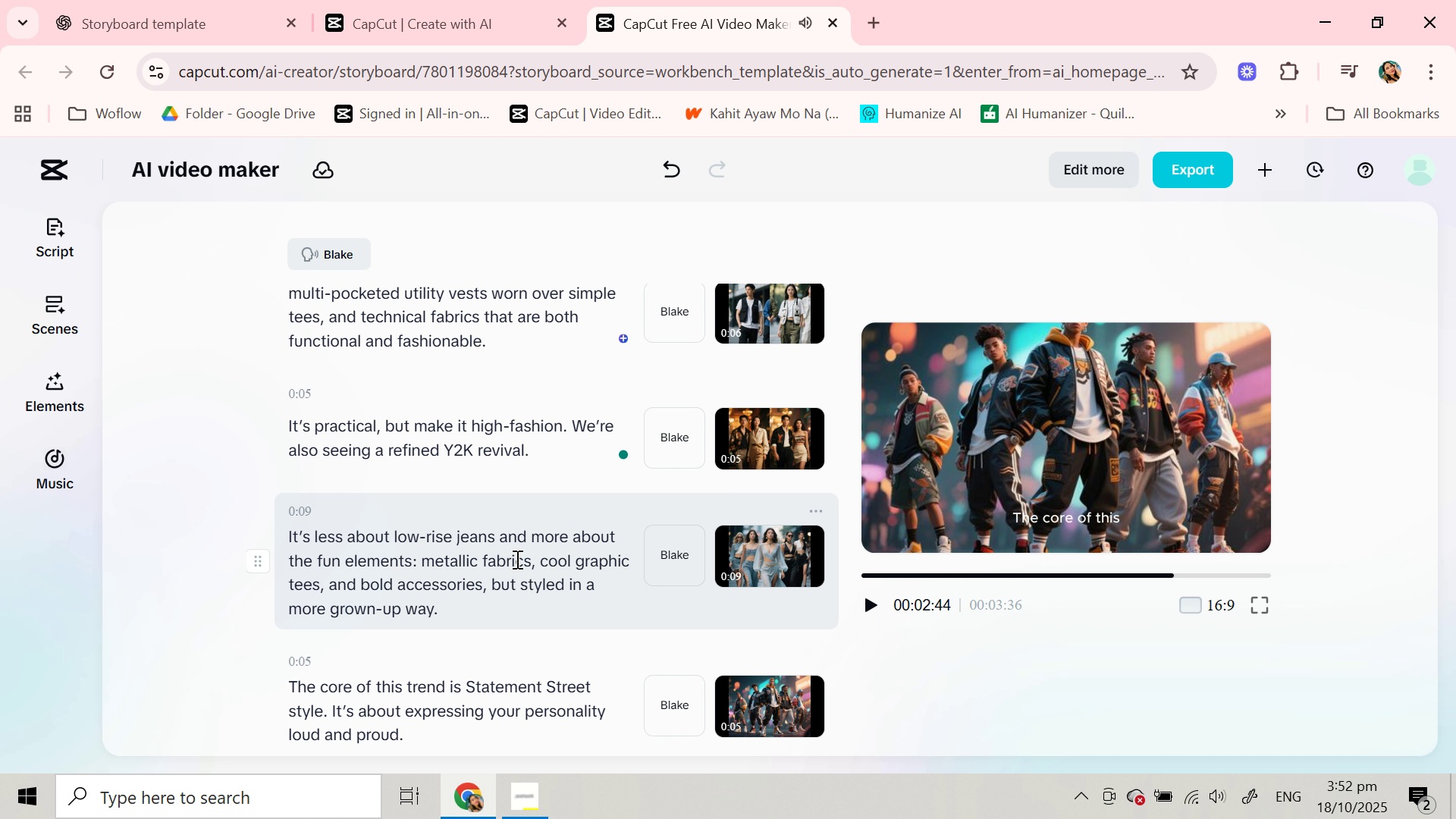 
left_click([516, 559])
 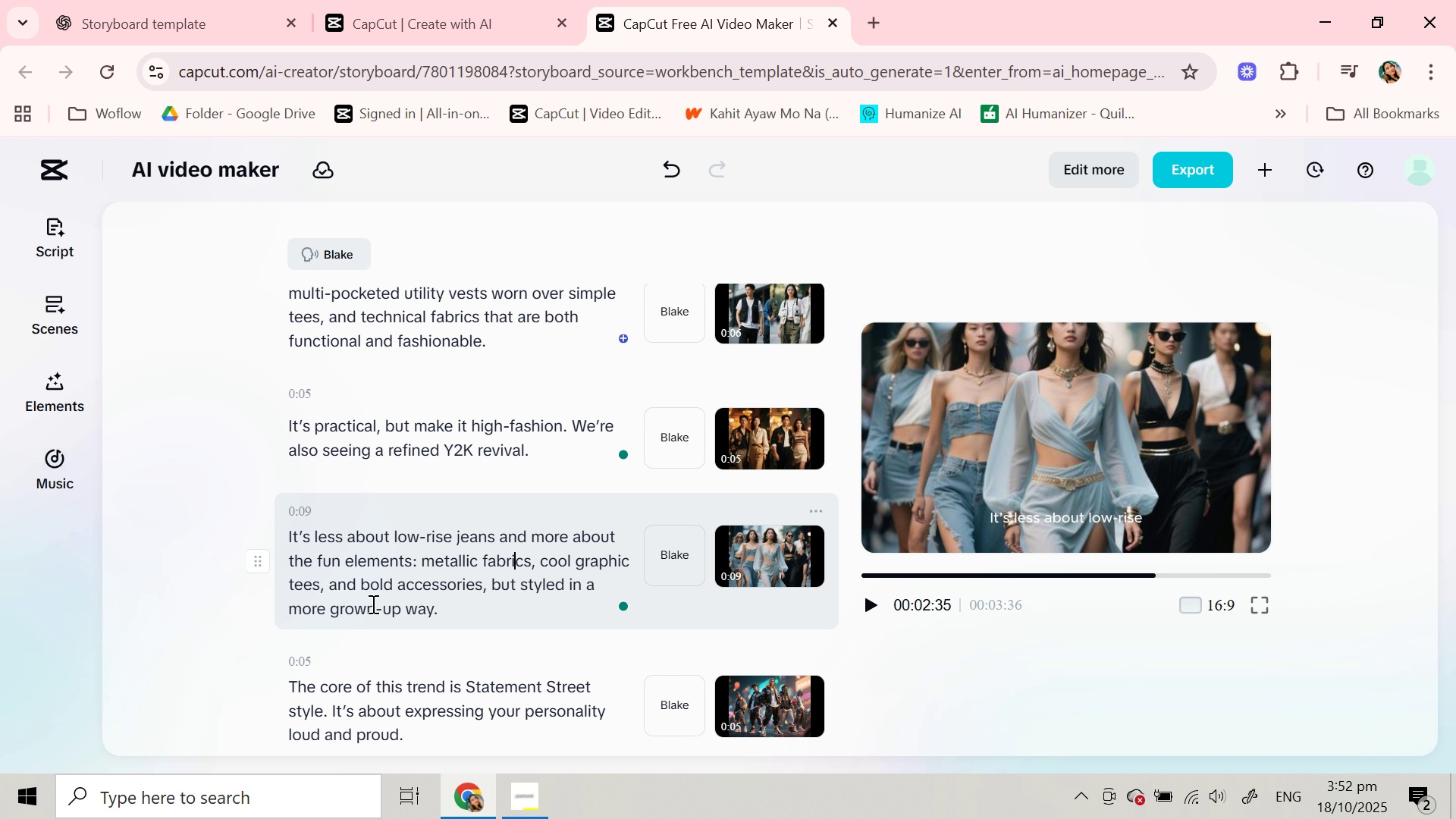 
wait(5.65)
 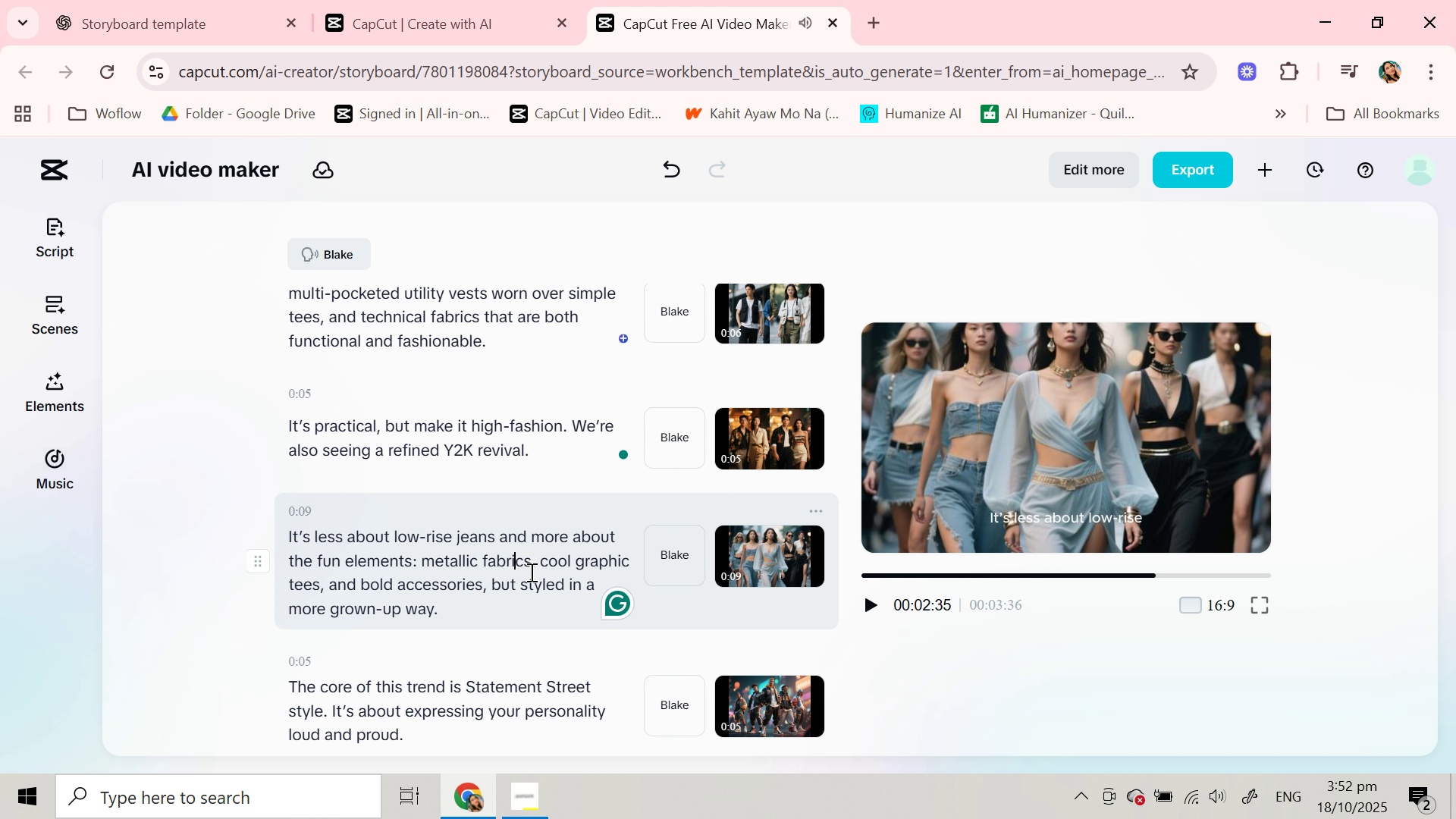 
left_click([491, 585])
 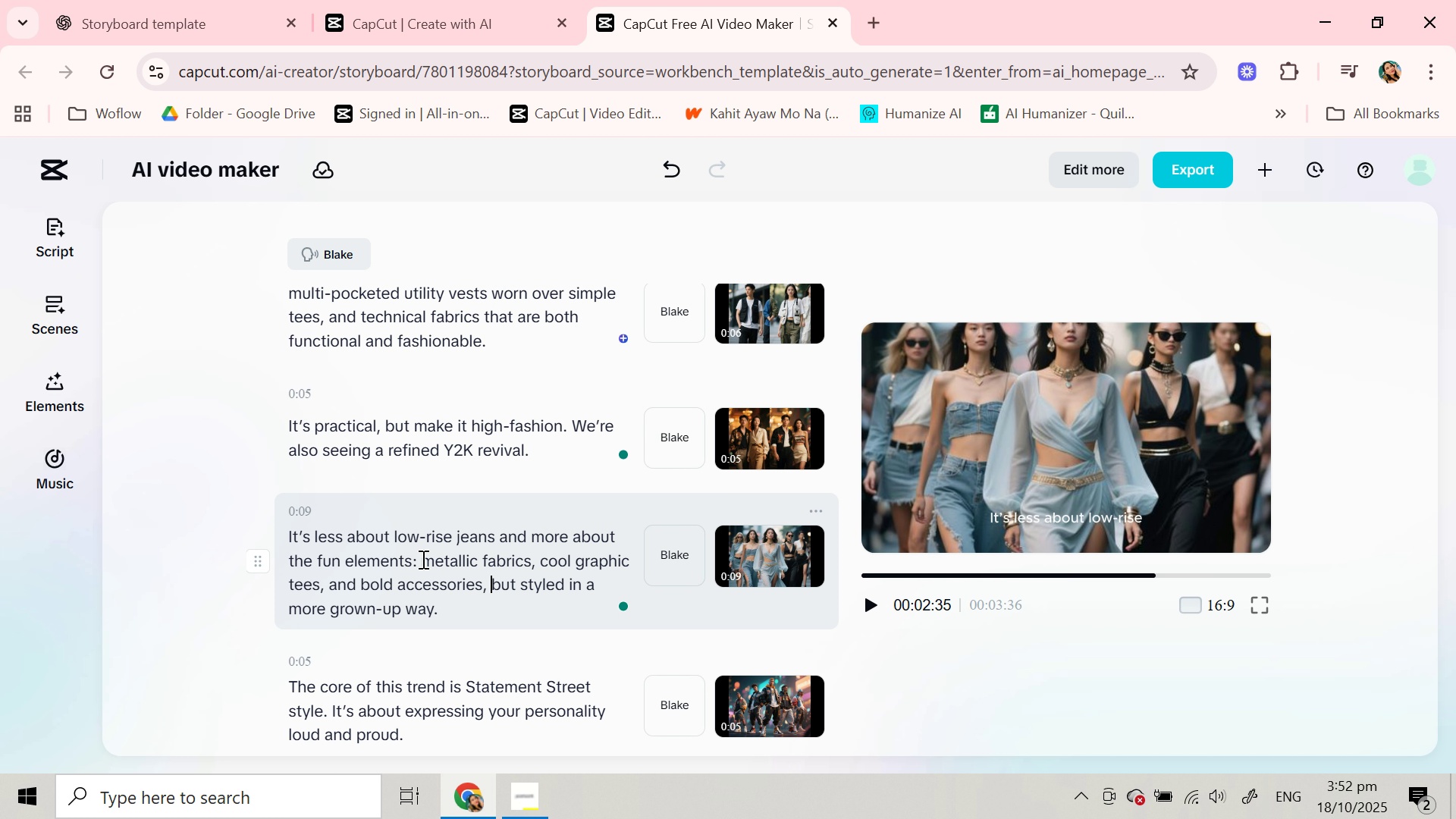 
wait(5.26)
 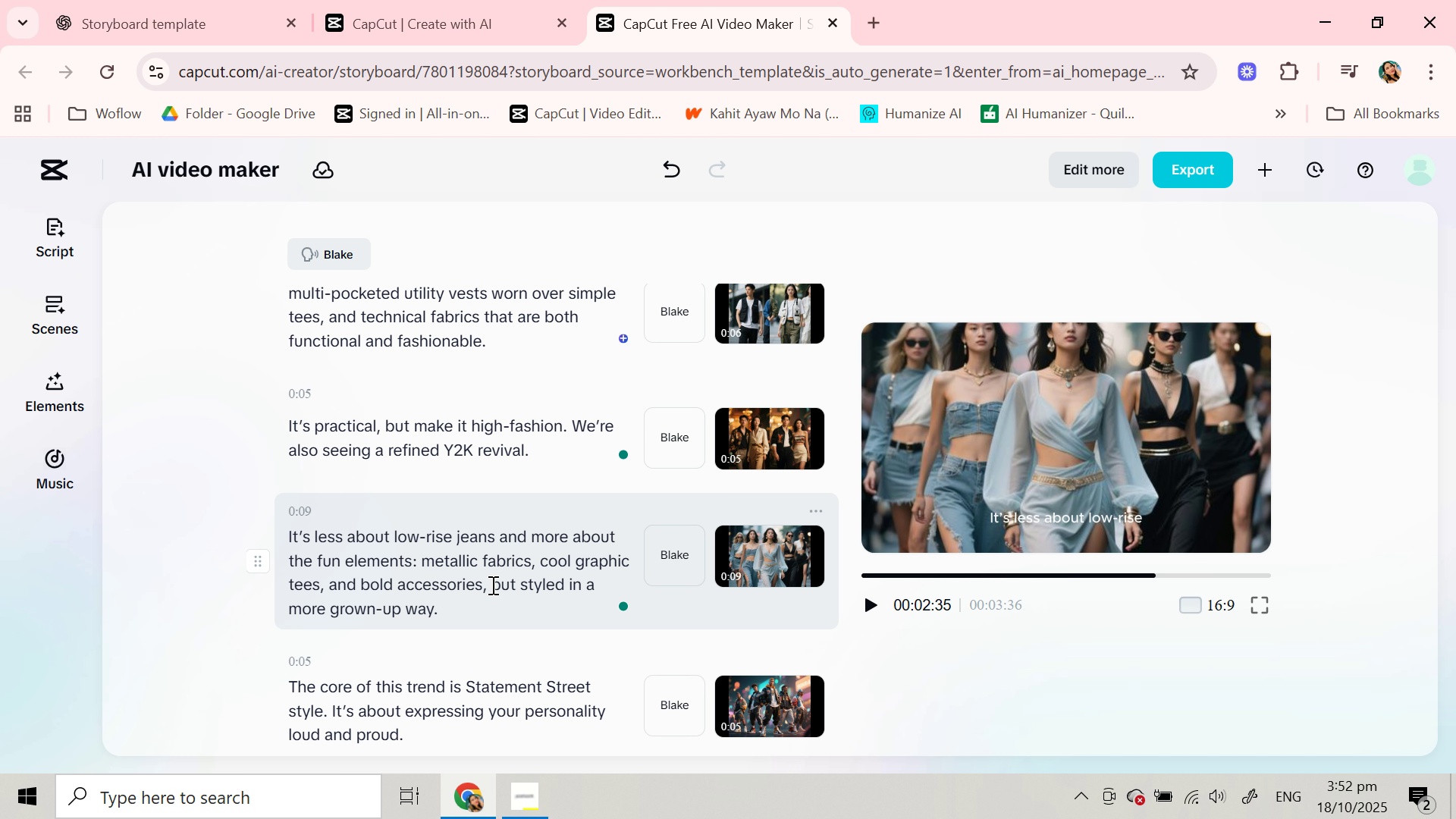 
left_click([422, 559])
 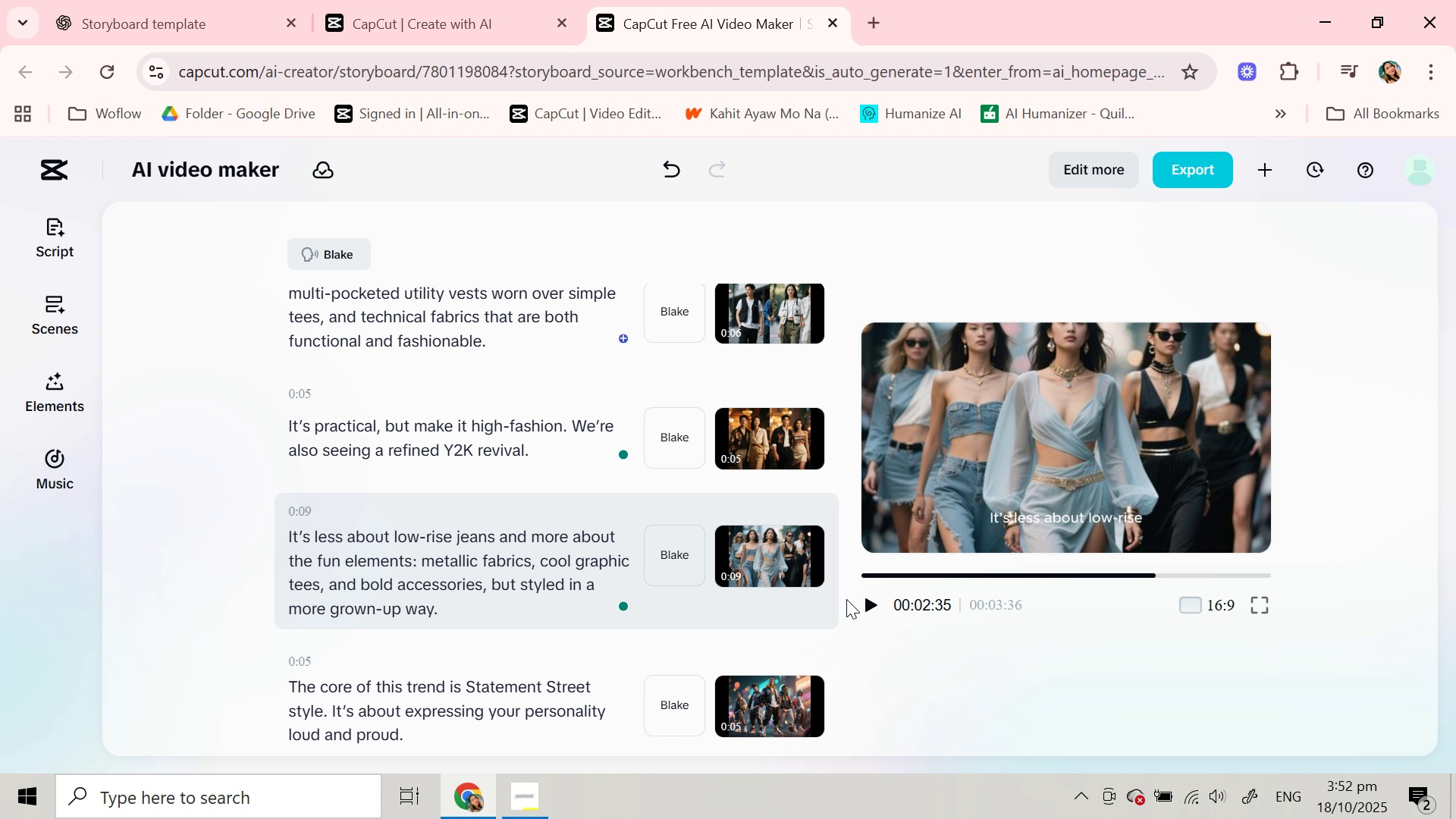 
left_click([482, 546])
 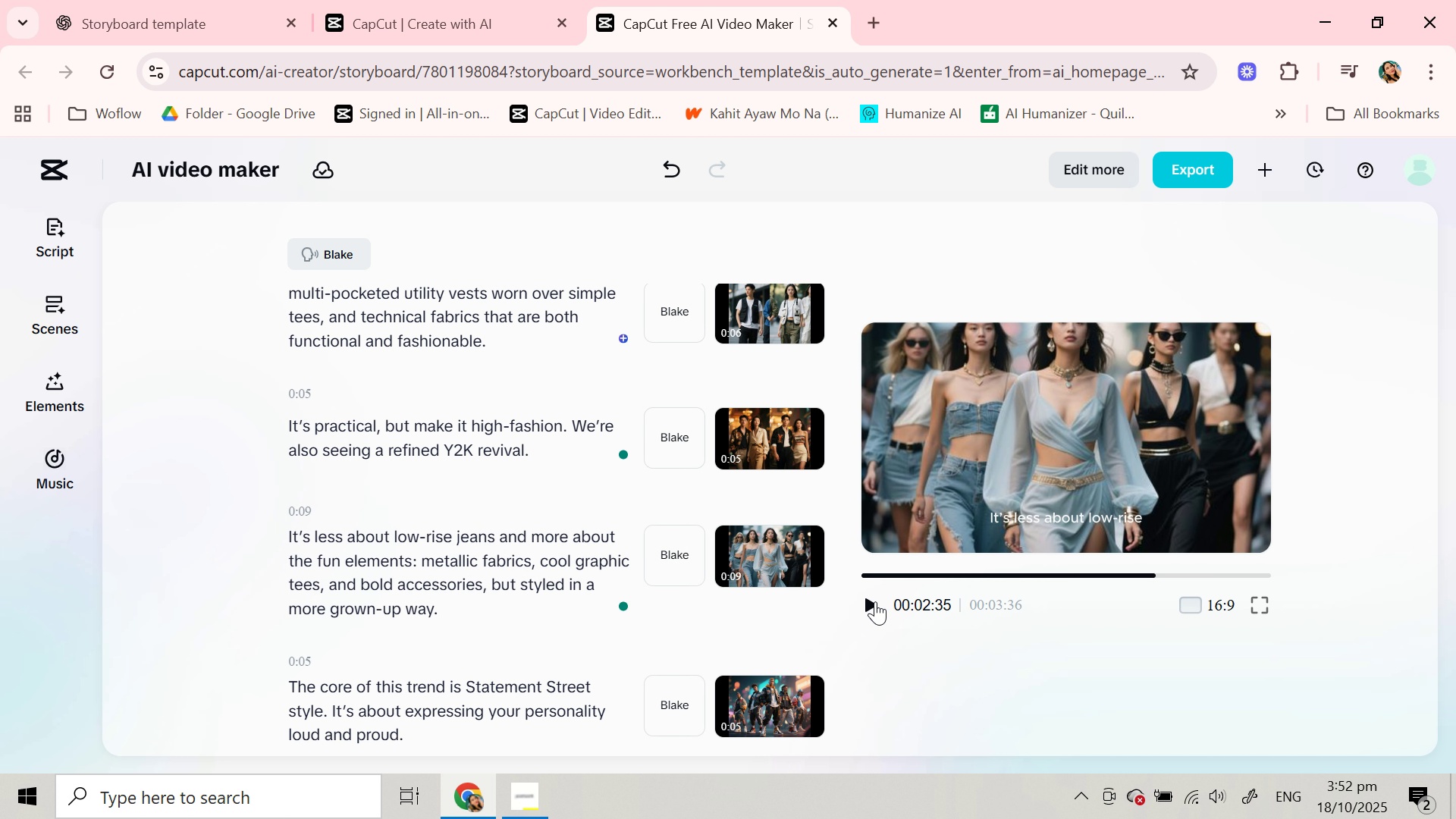 
left_click([875, 601])
 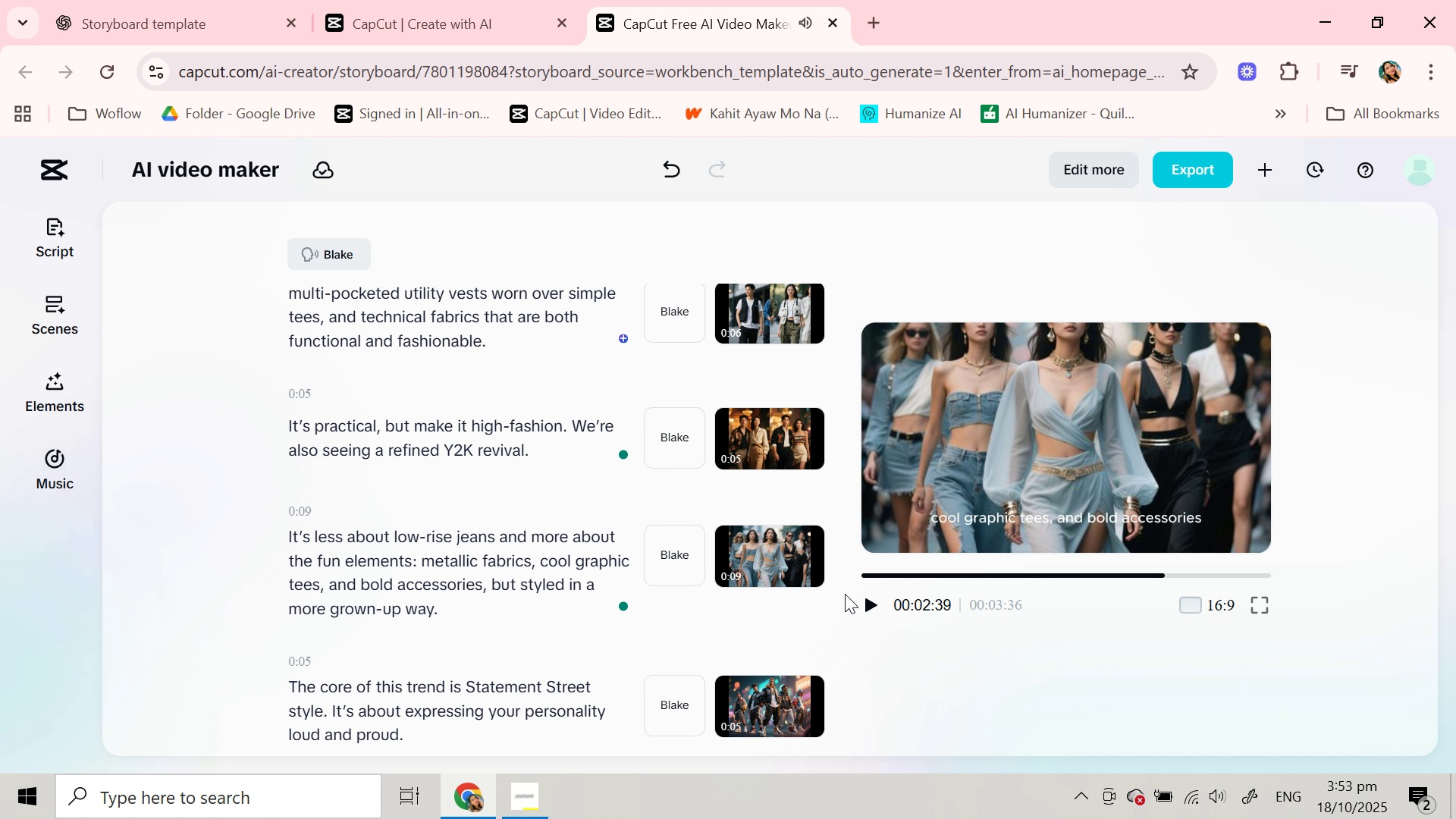 
wait(7.52)
 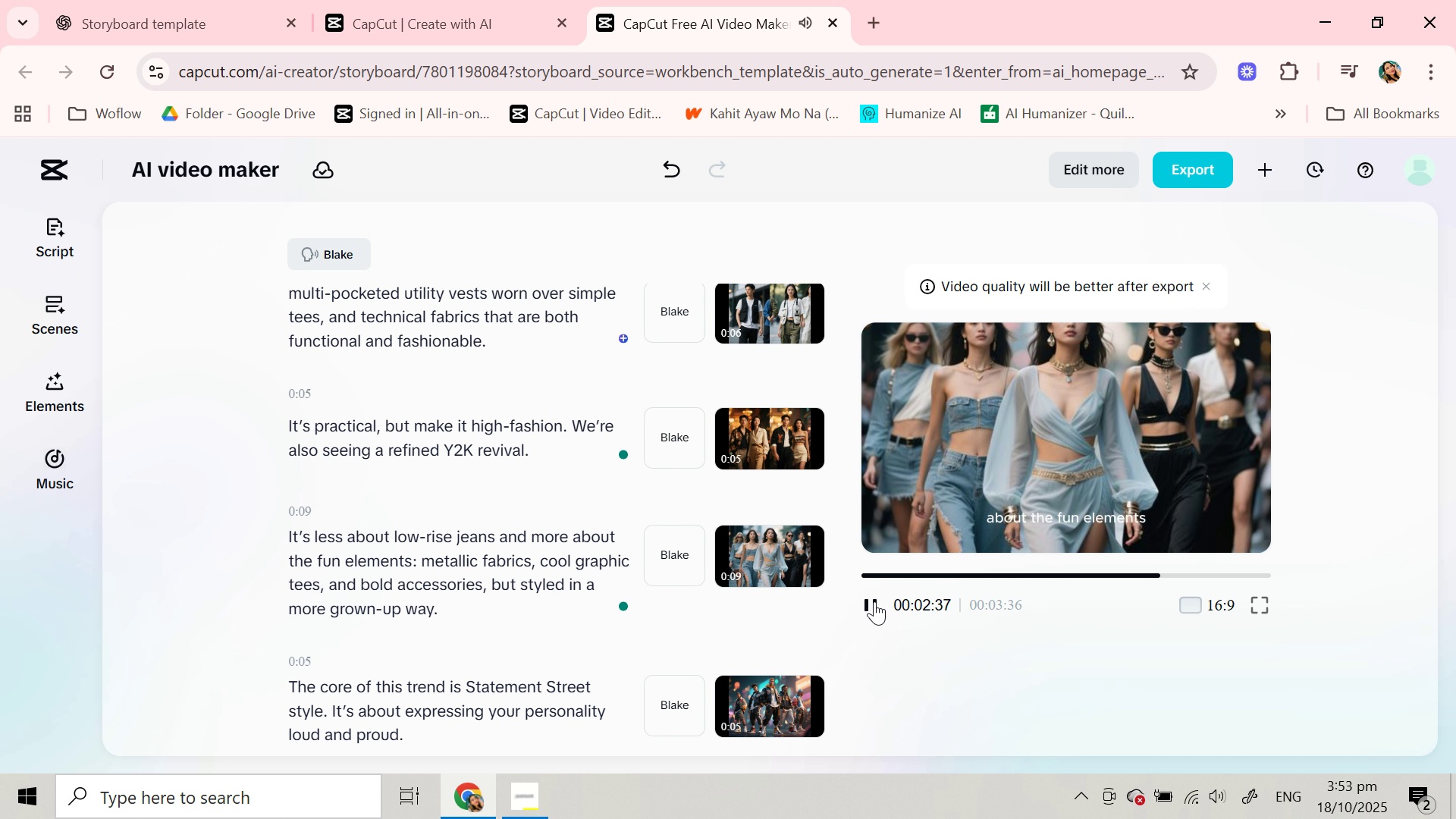 
left_click([539, 563])
 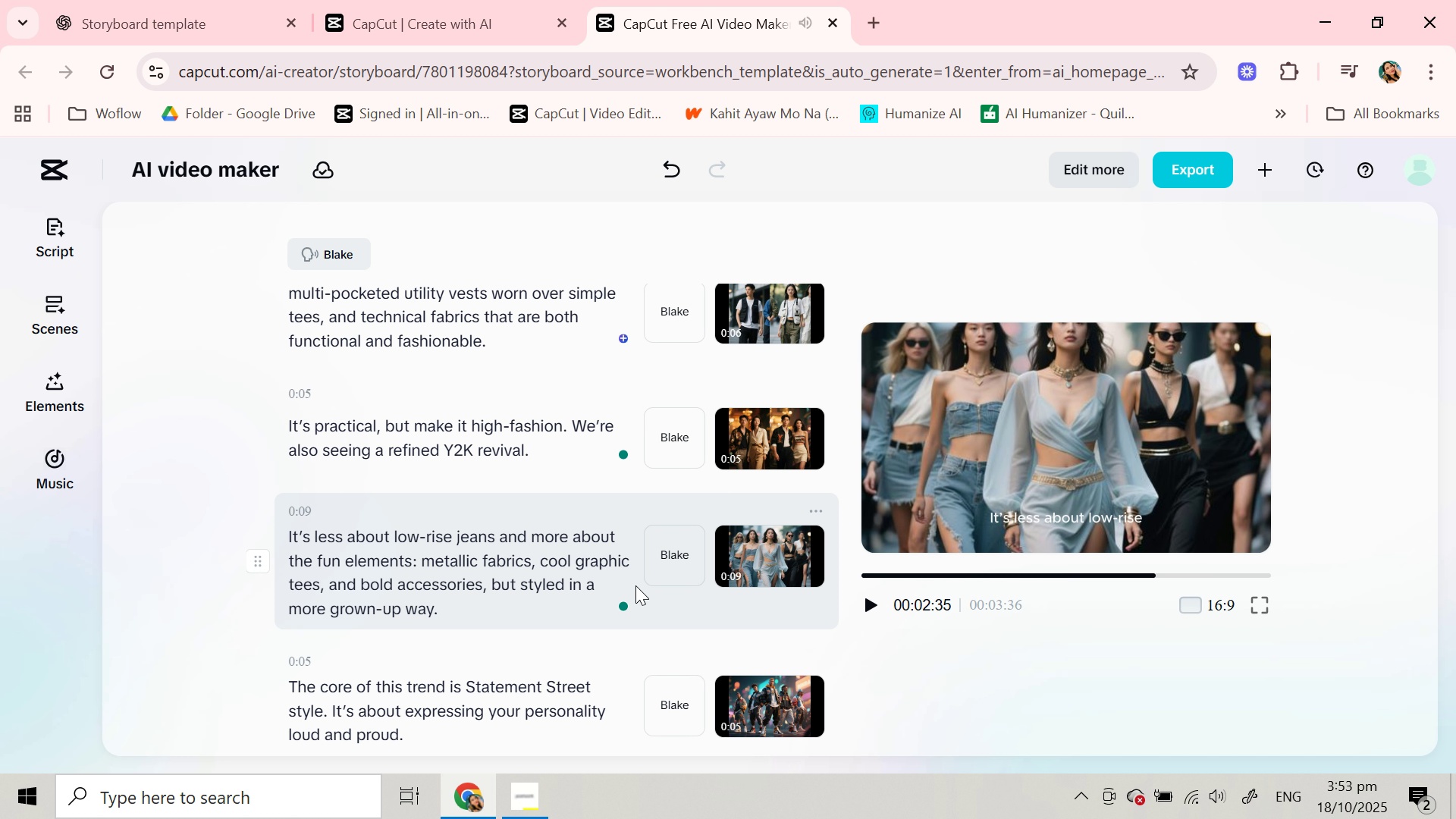 
key(Enter)
 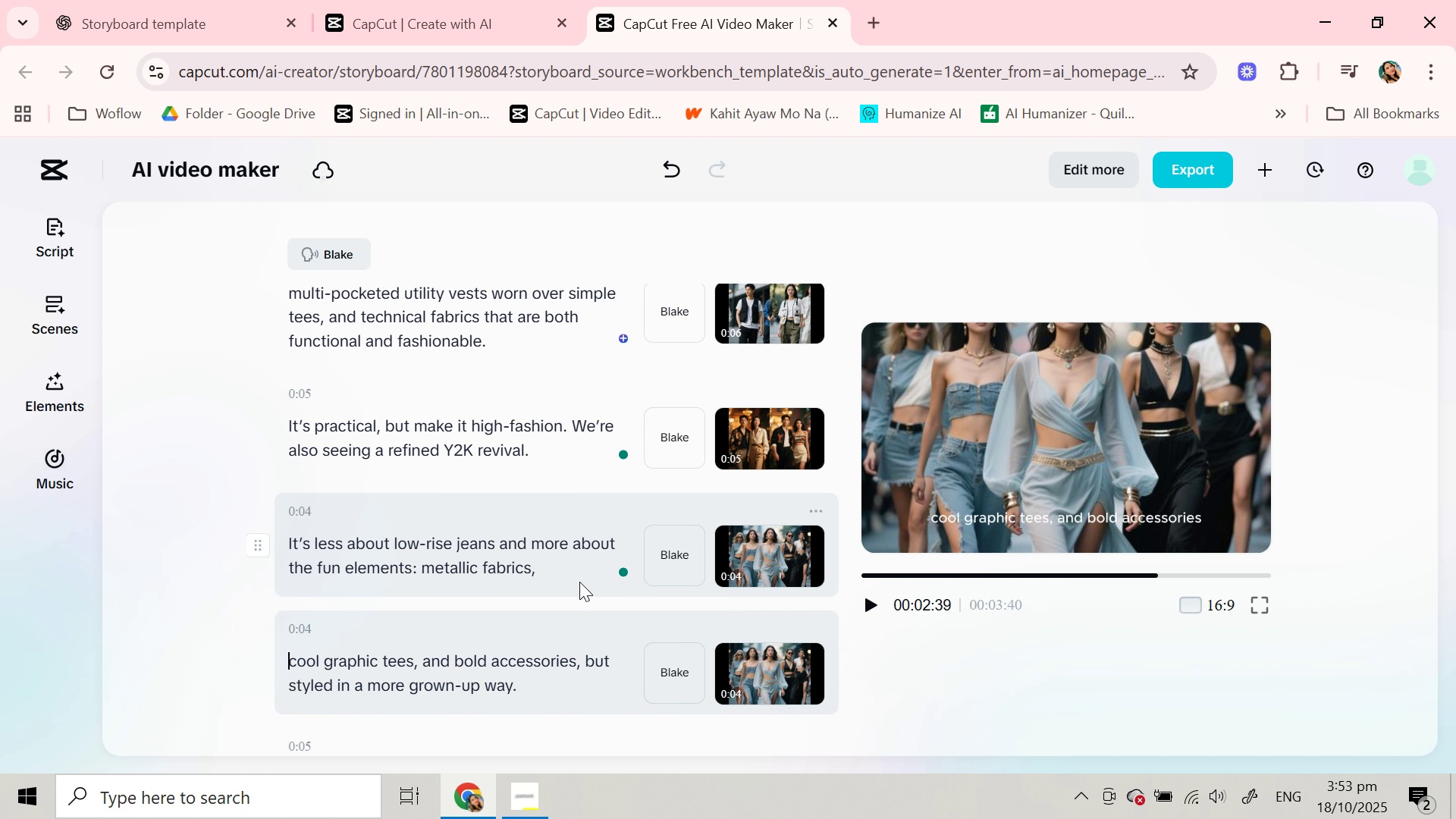 
scroll: coordinate [448, 585], scroll_direction: down, amount: 2.0
 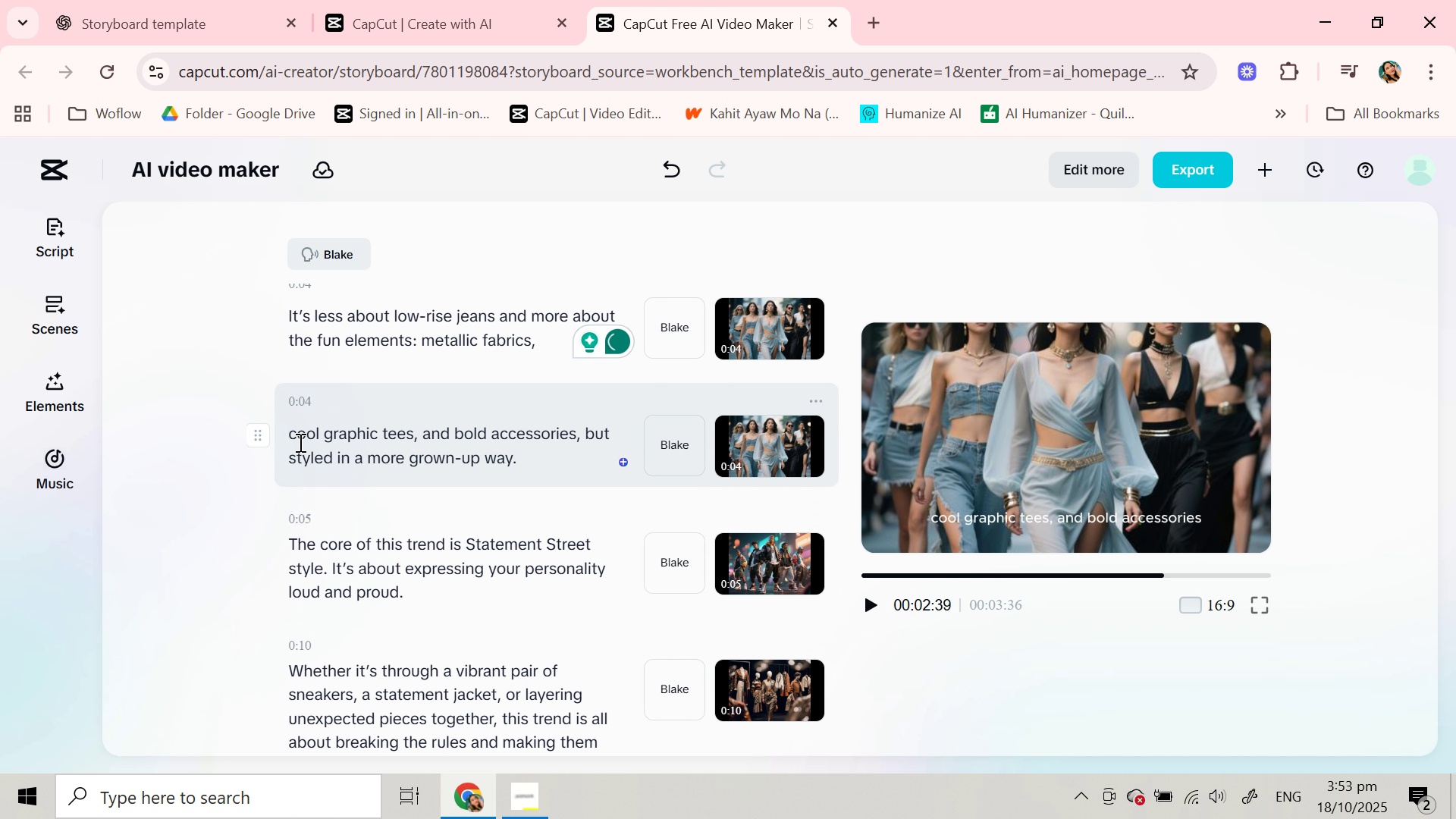 
left_click_drag(start_coordinate=[291, 434], to_coordinate=[529, 464])
 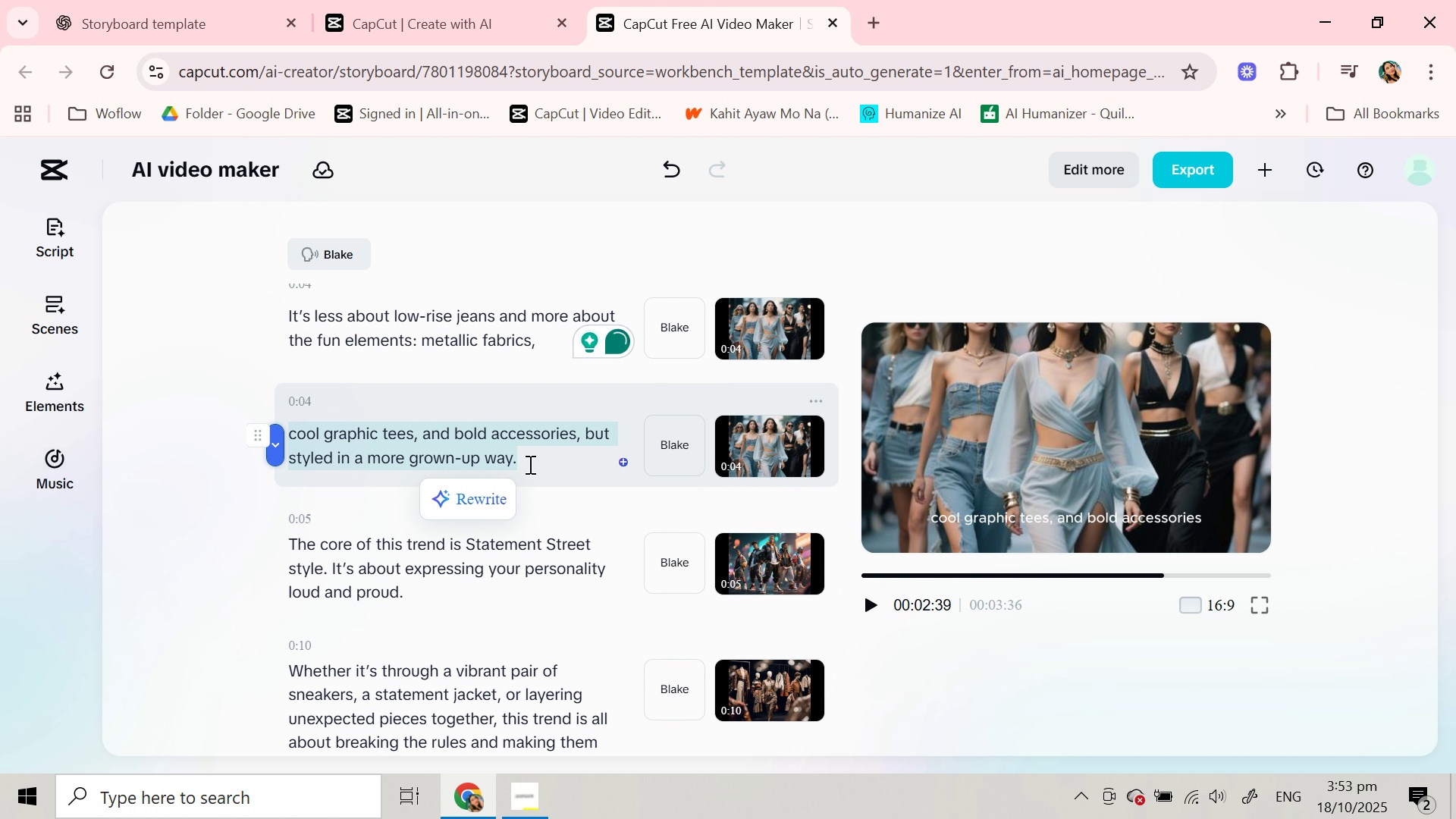 
hold_key(key=ControlLeft, duration=1.53)
 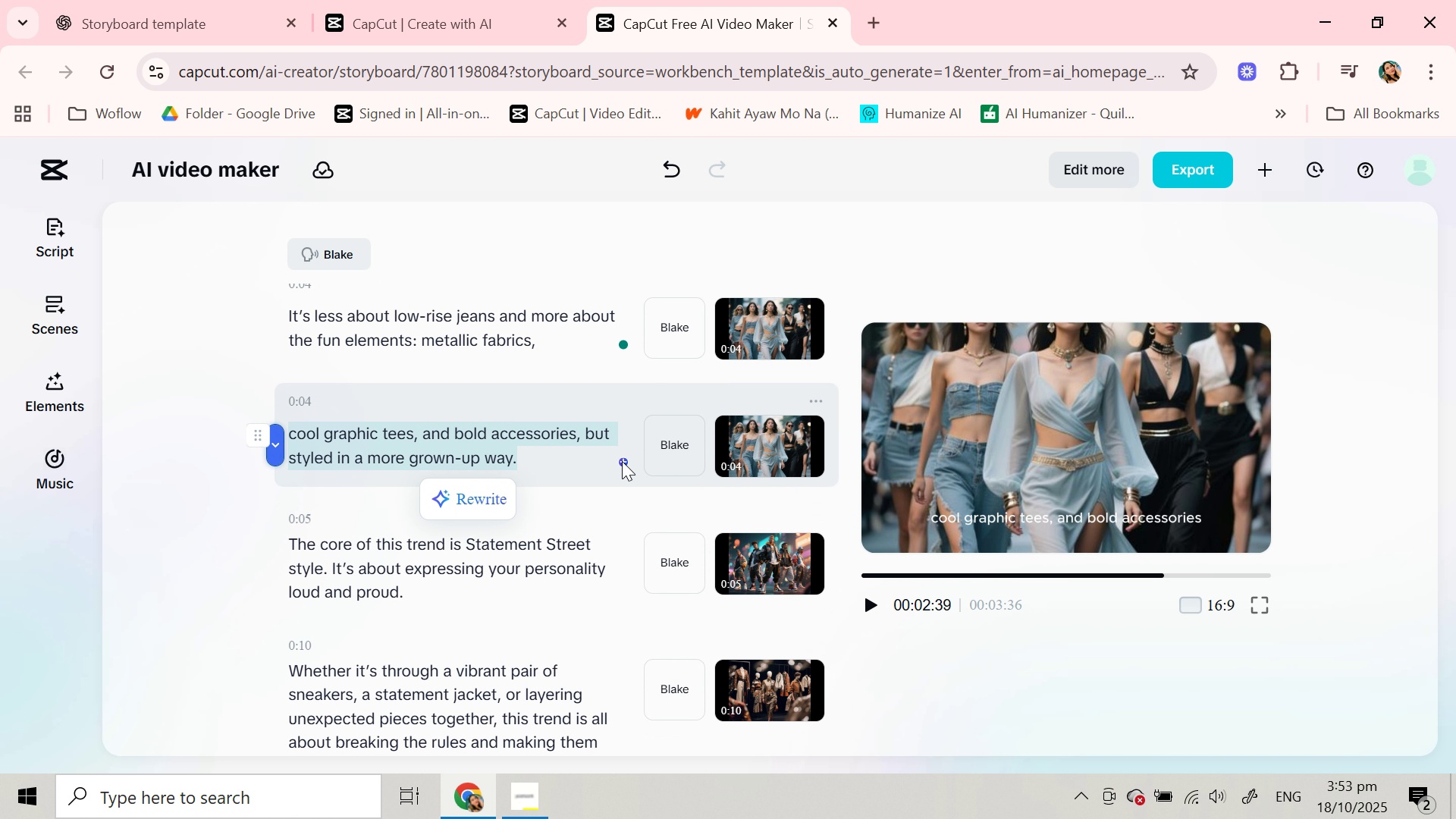 
key(Control+C)
 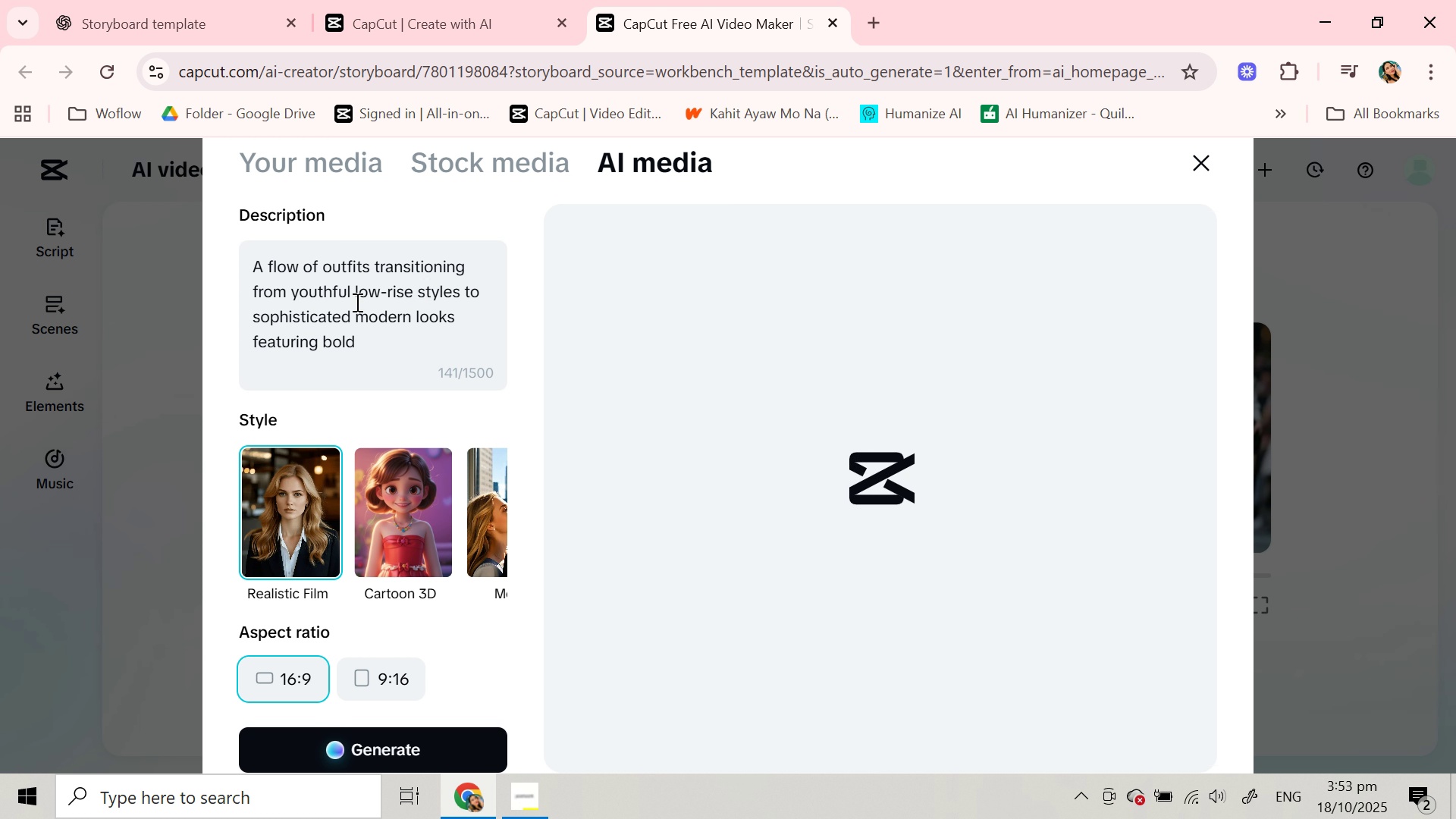 
scroll: coordinate [356, 302], scroll_direction: up, amount: 1.0
 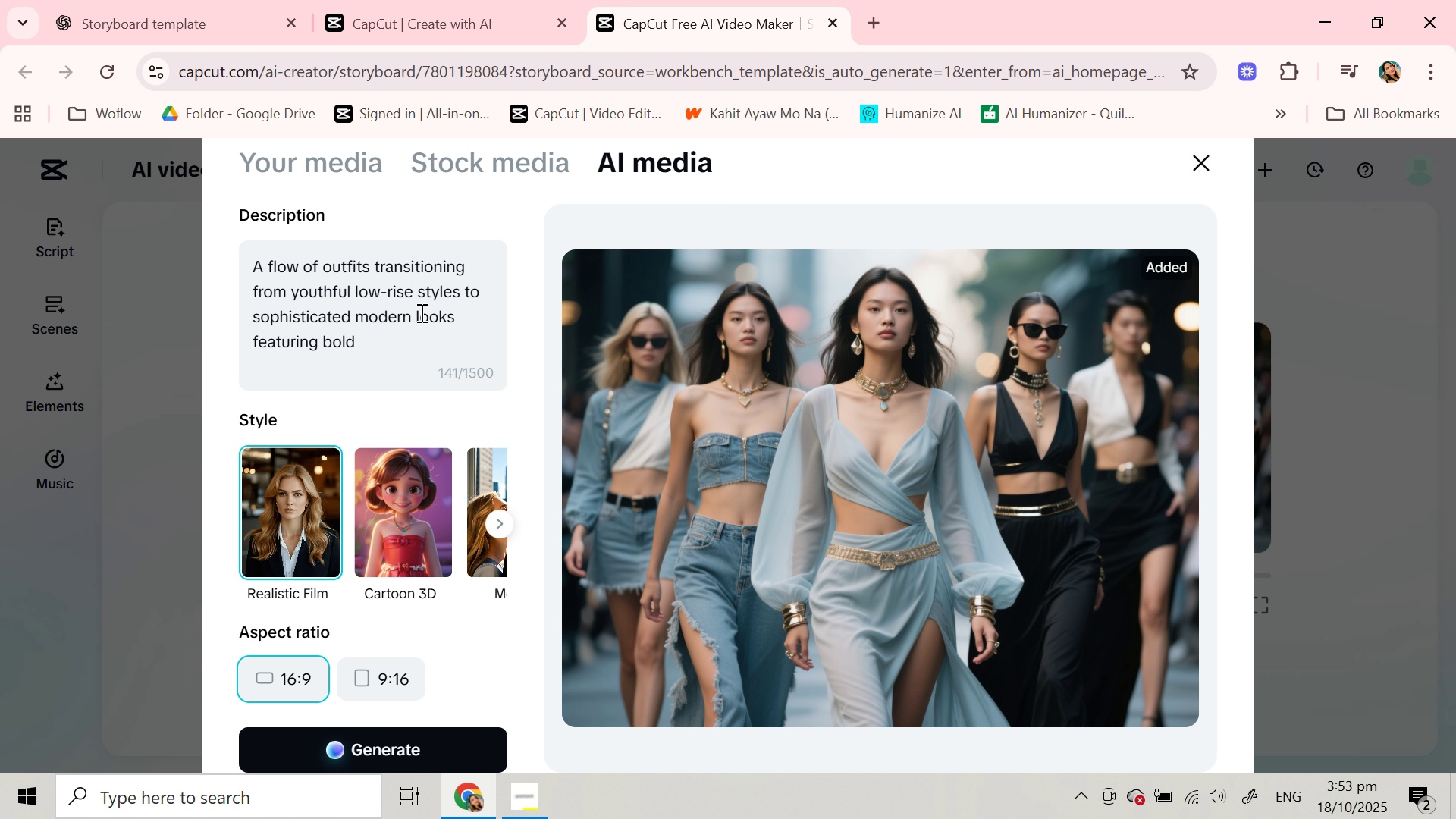 
left_click([357, 341])
 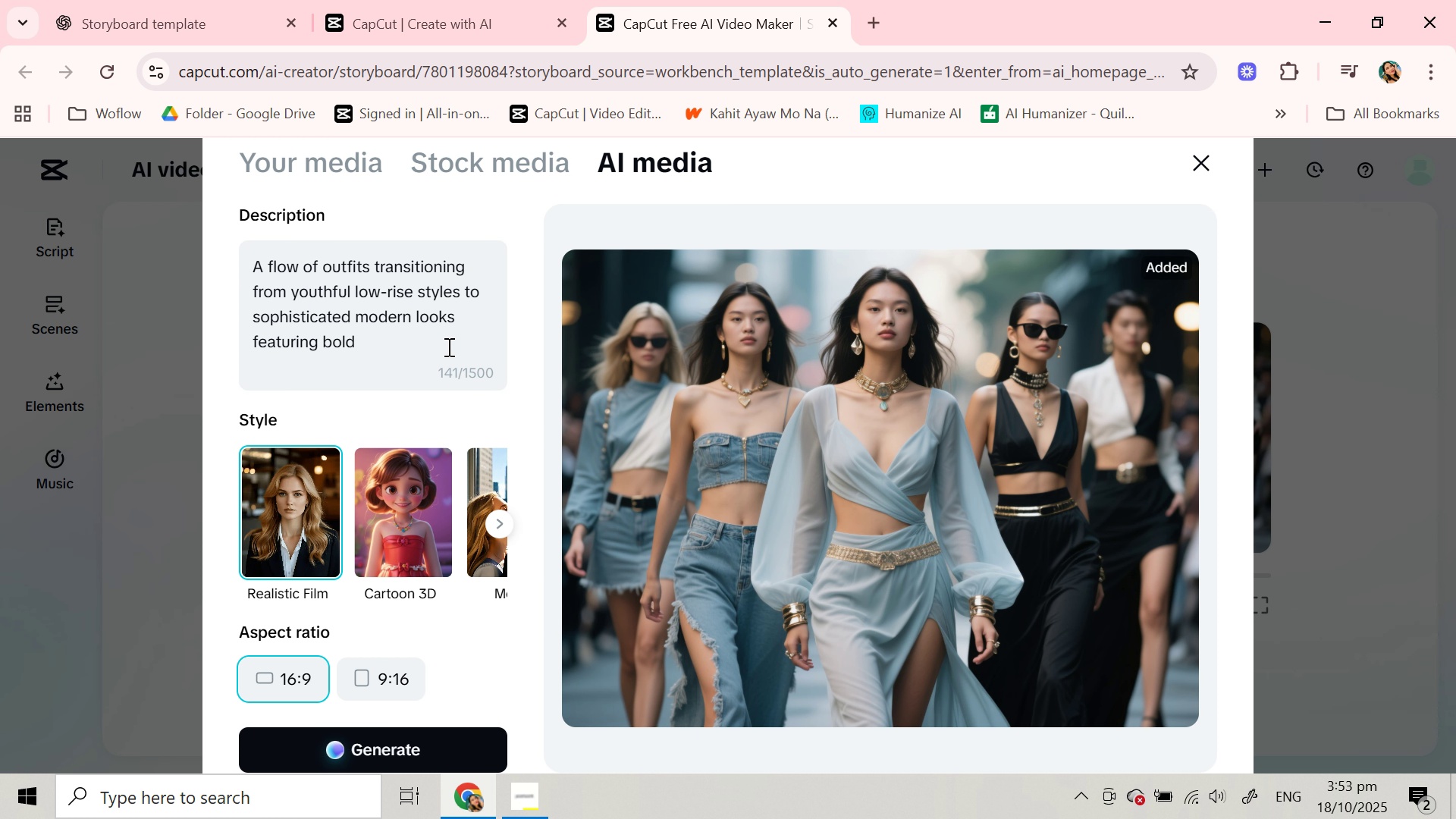 
key(Space)
 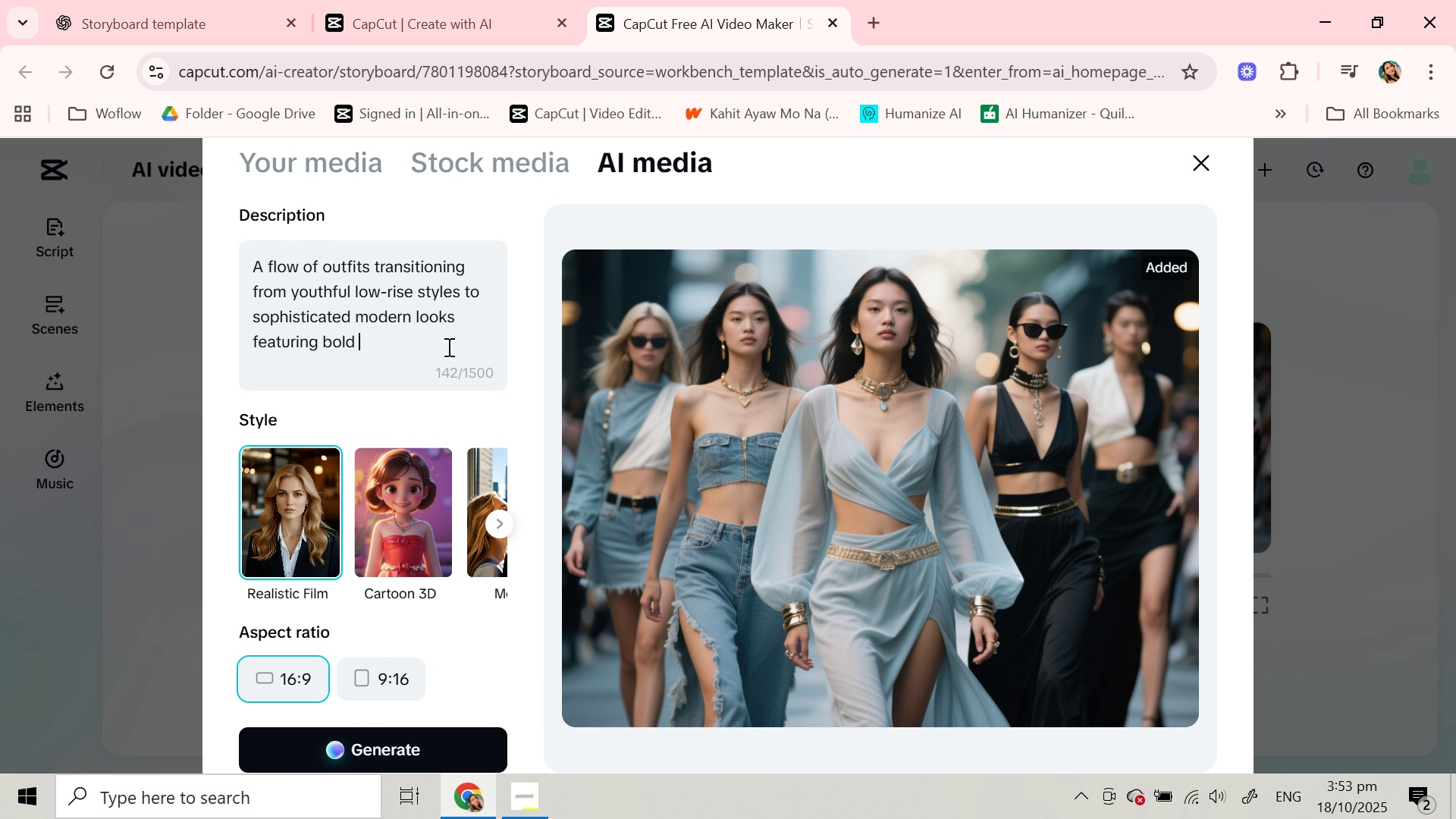 
key(Control+V)
 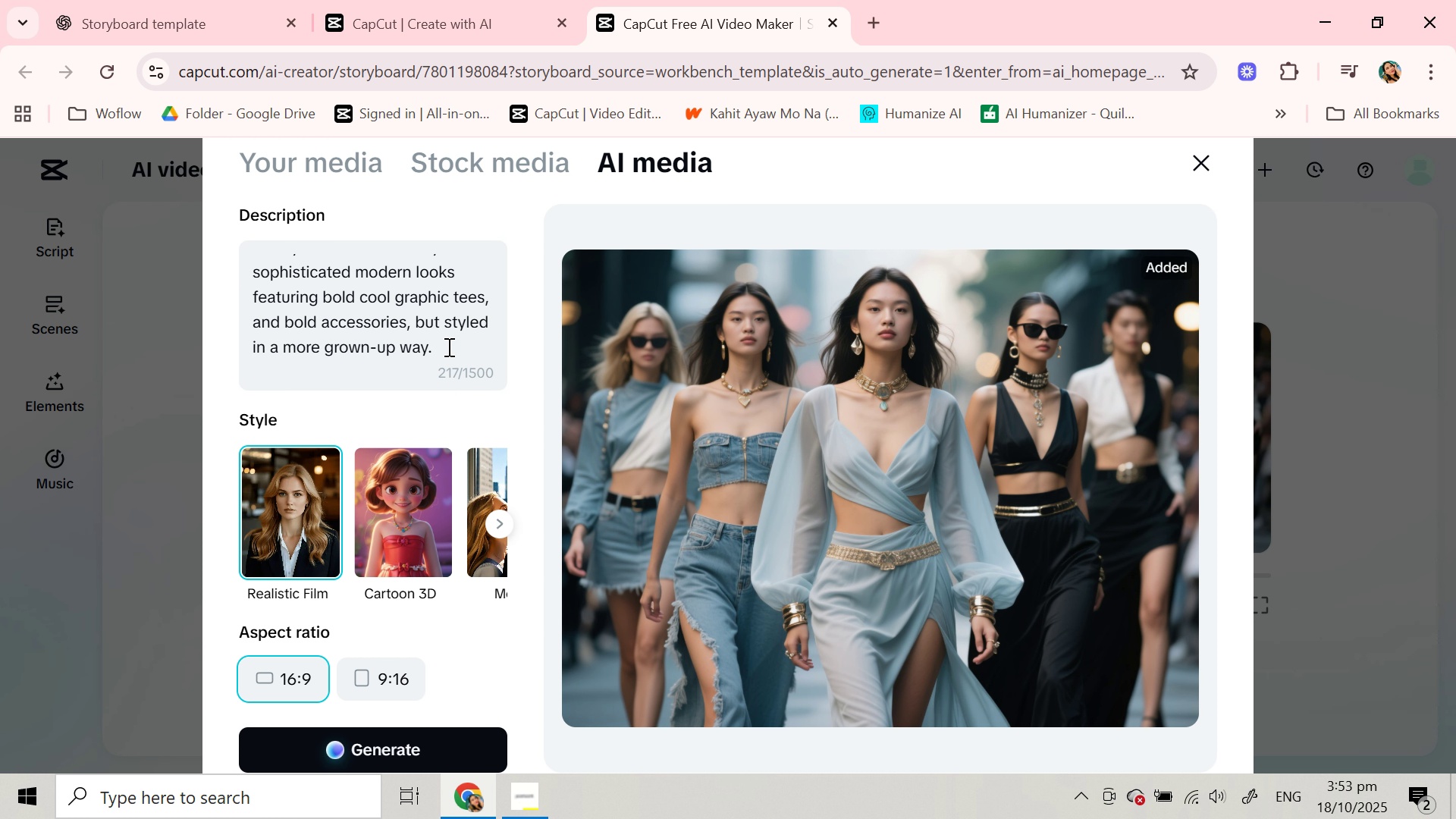 
key(Control+Z)
 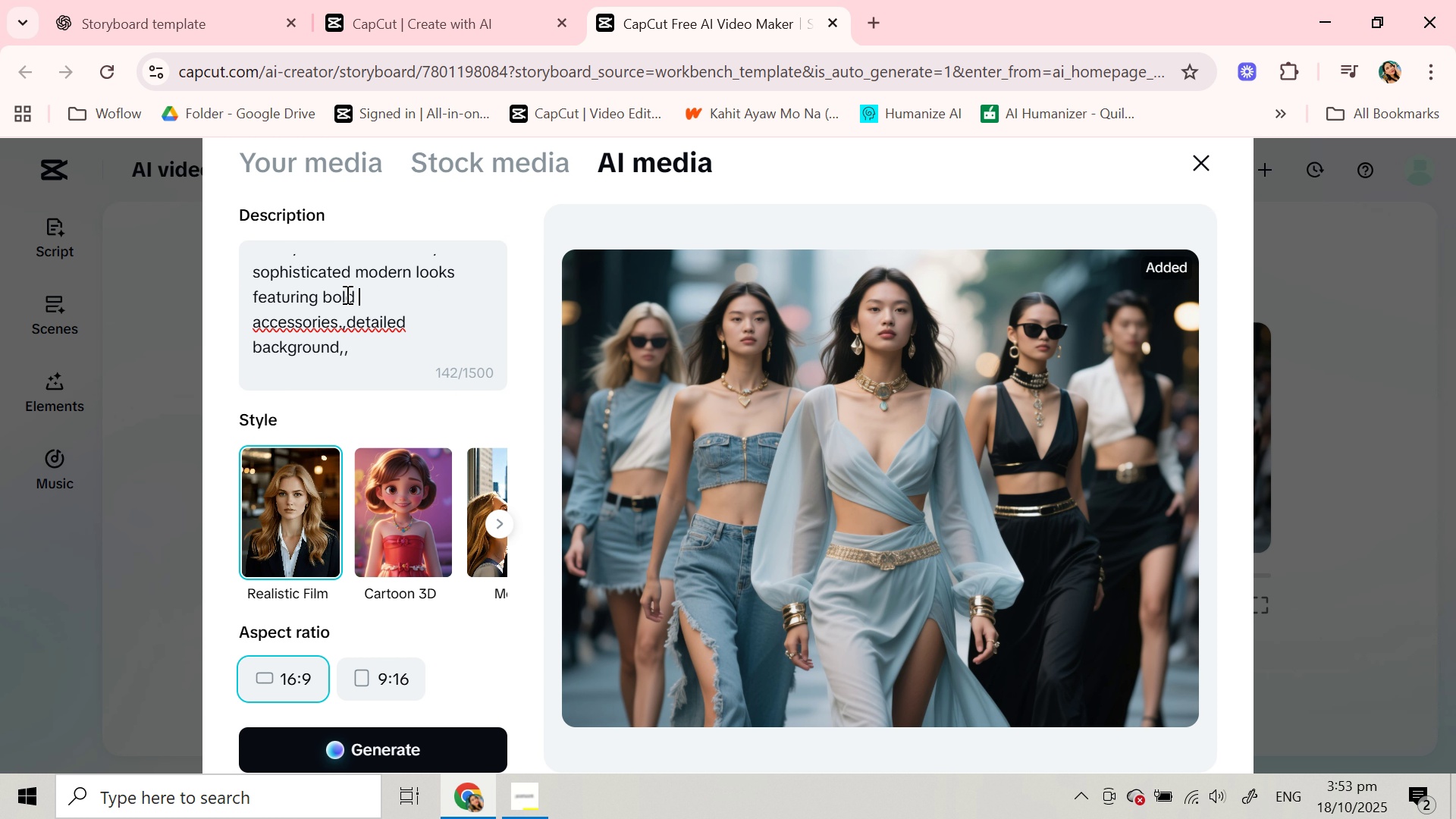 
key(Control+Z)
 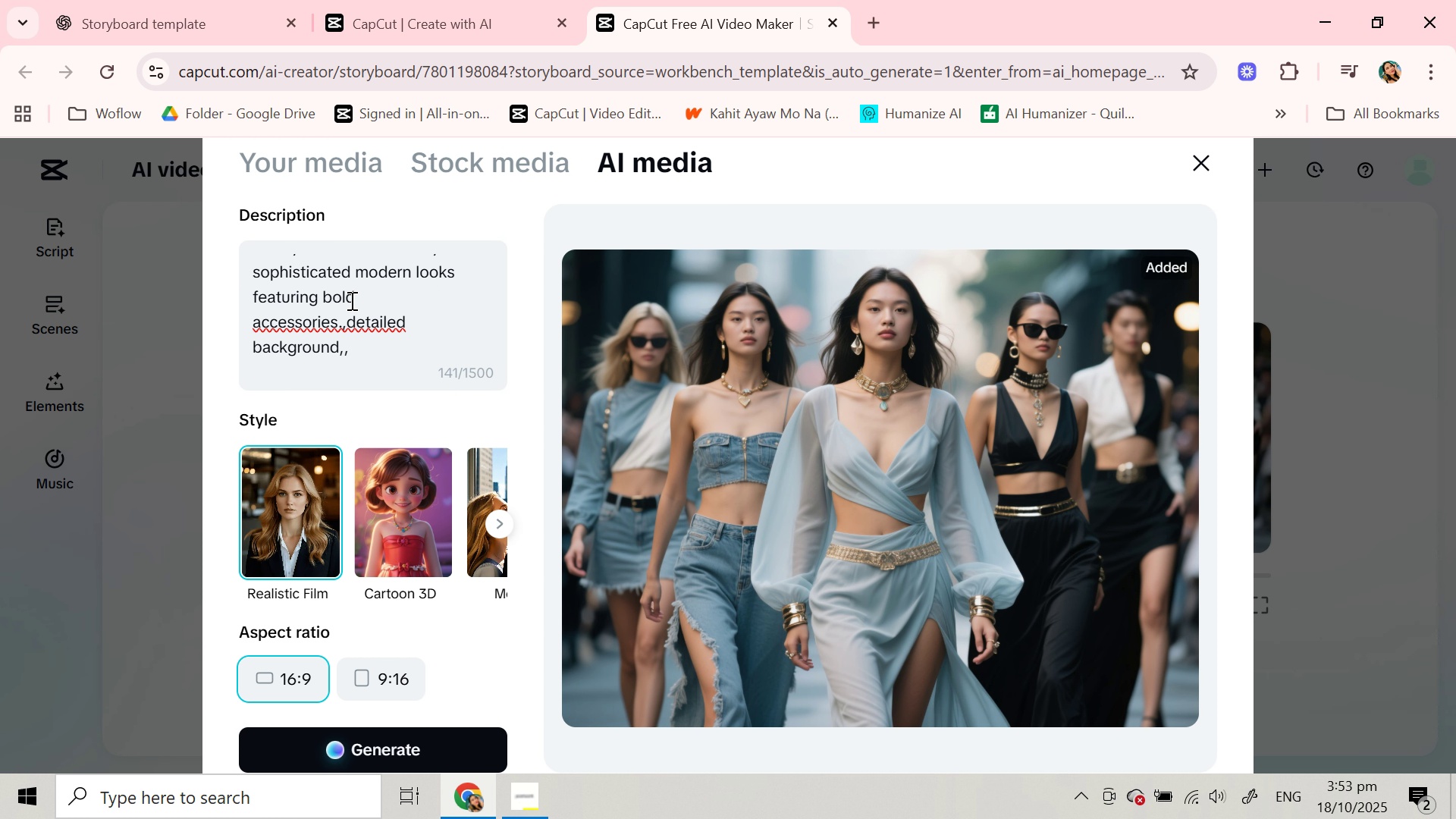 
scroll: coordinate [373, 305], scroll_direction: up, amount: 5.0
 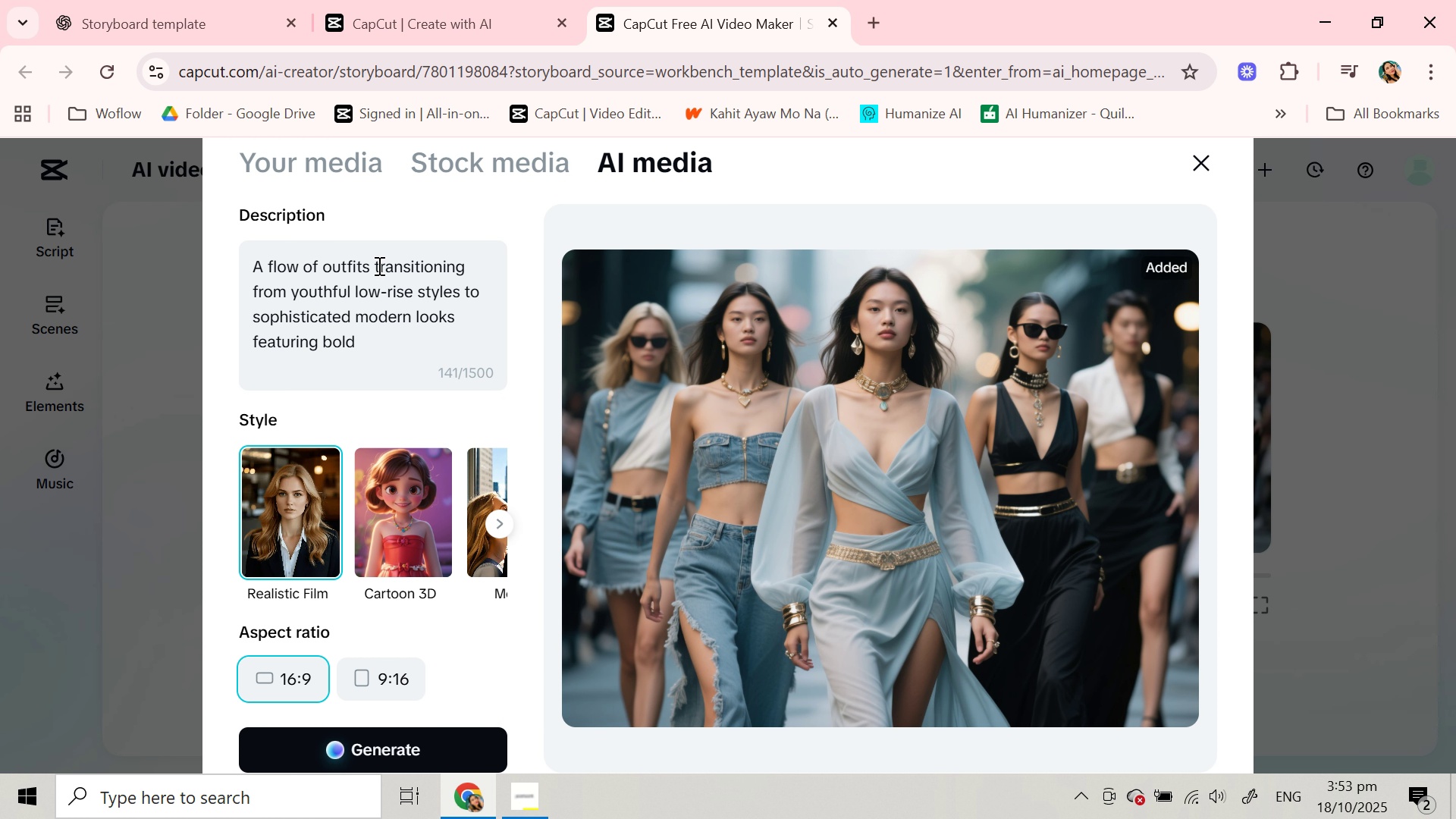 
left_click_drag(start_coordinate=[375, 265], to_coordinate=[388, 293])
 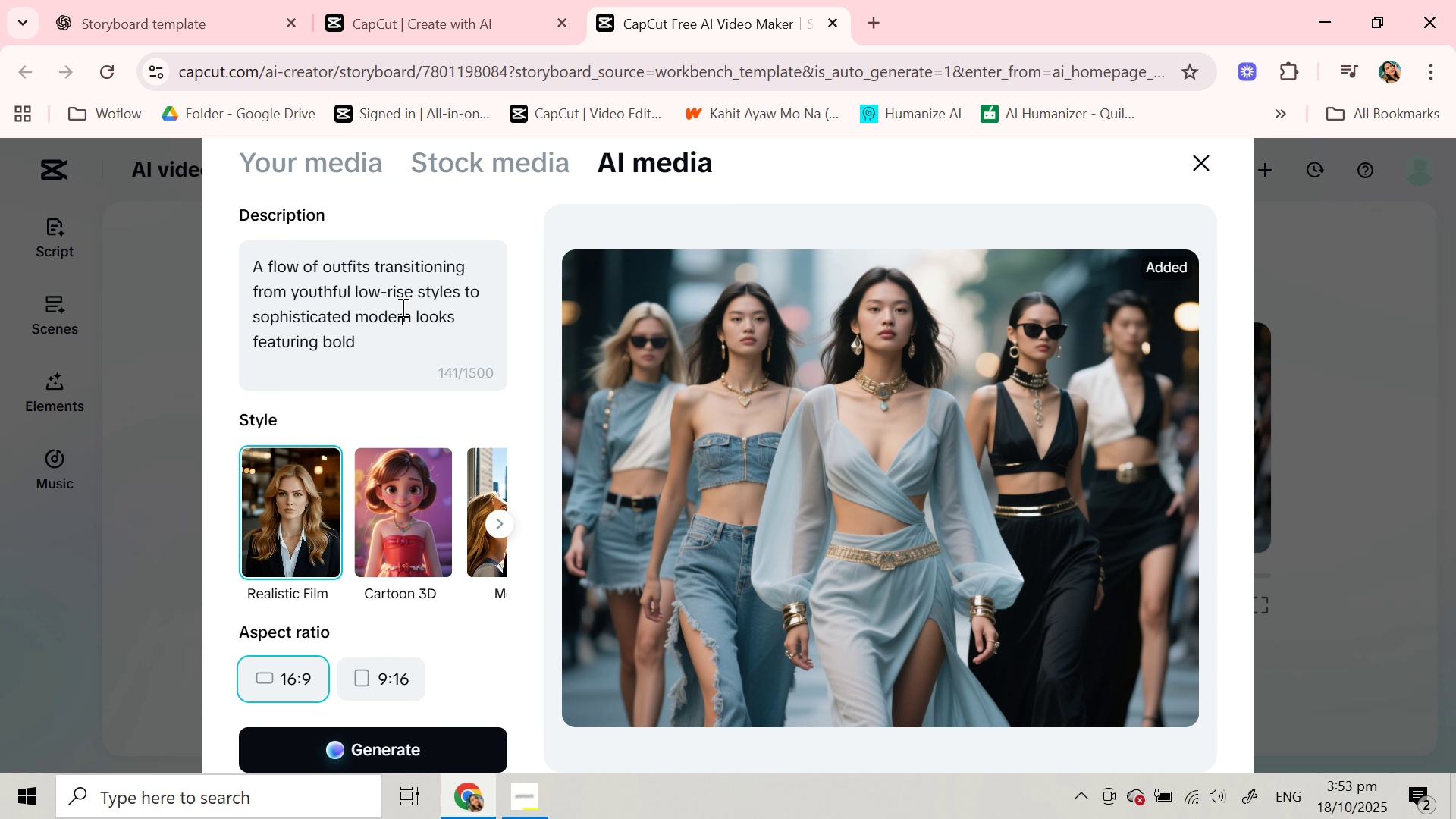 
left_click([401, 307])
 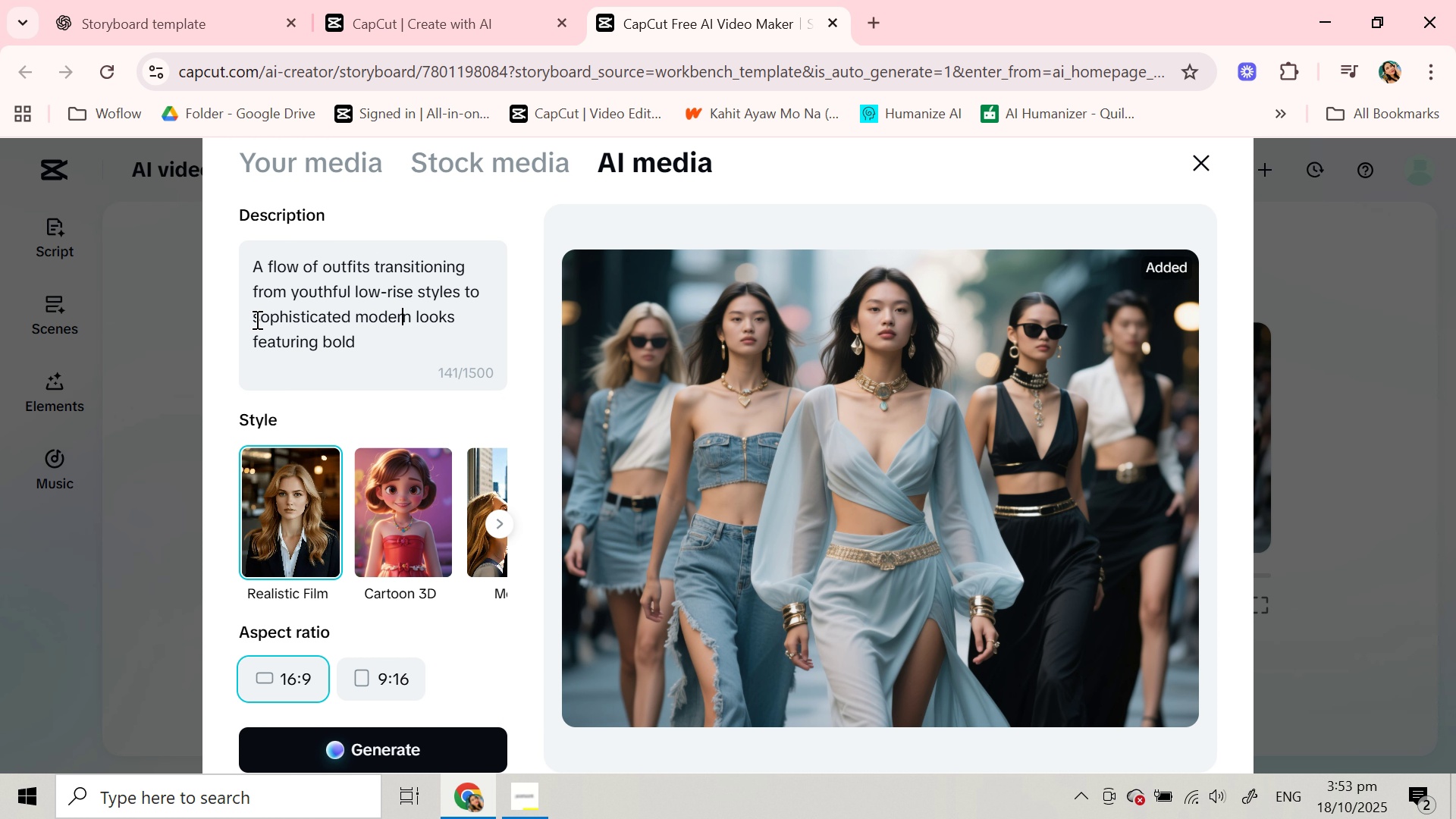 
left_click_drag(start_coordinate=[256, 319], to_coordinate=[403, 363])
 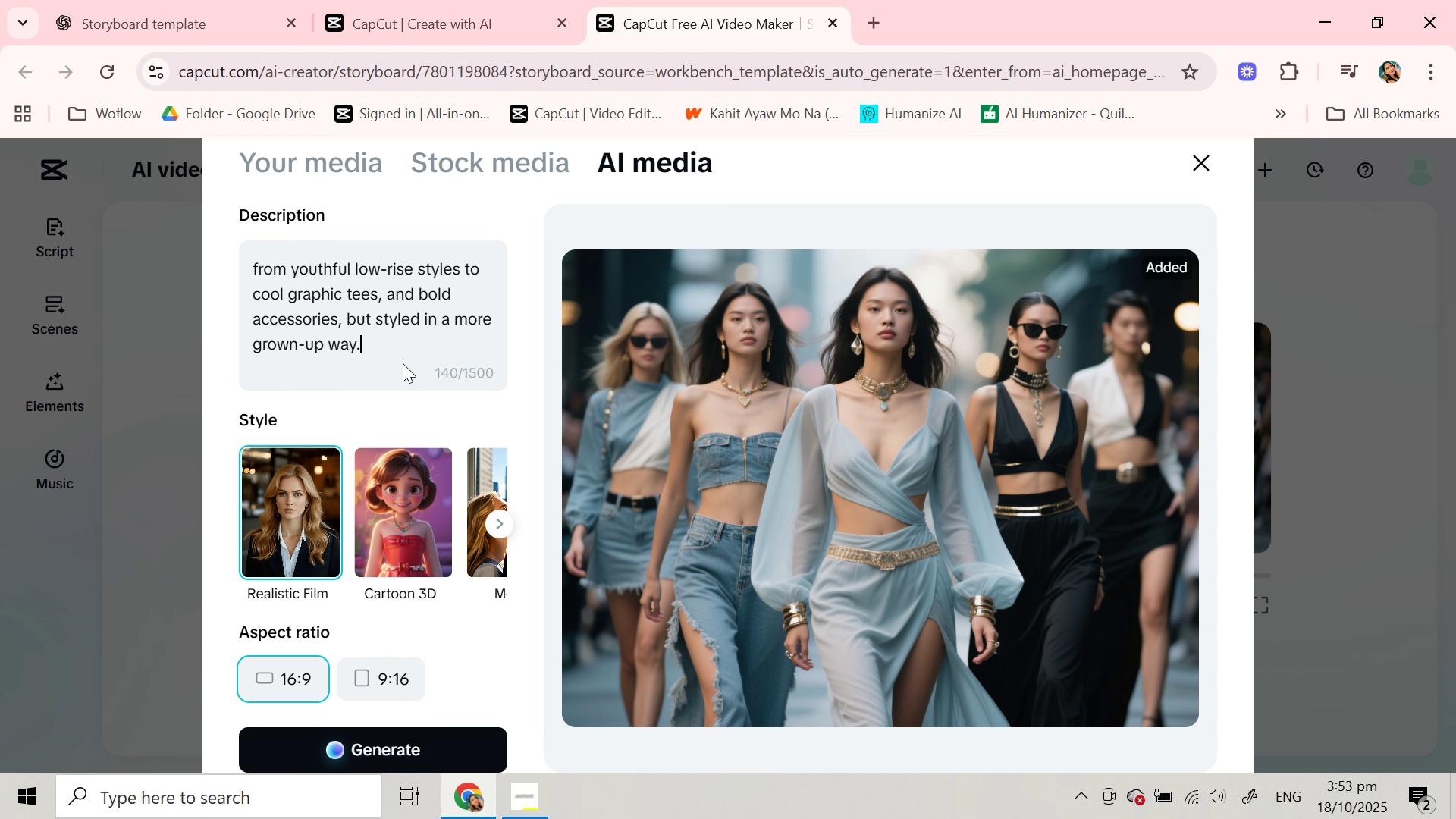 
key(Control+V)
 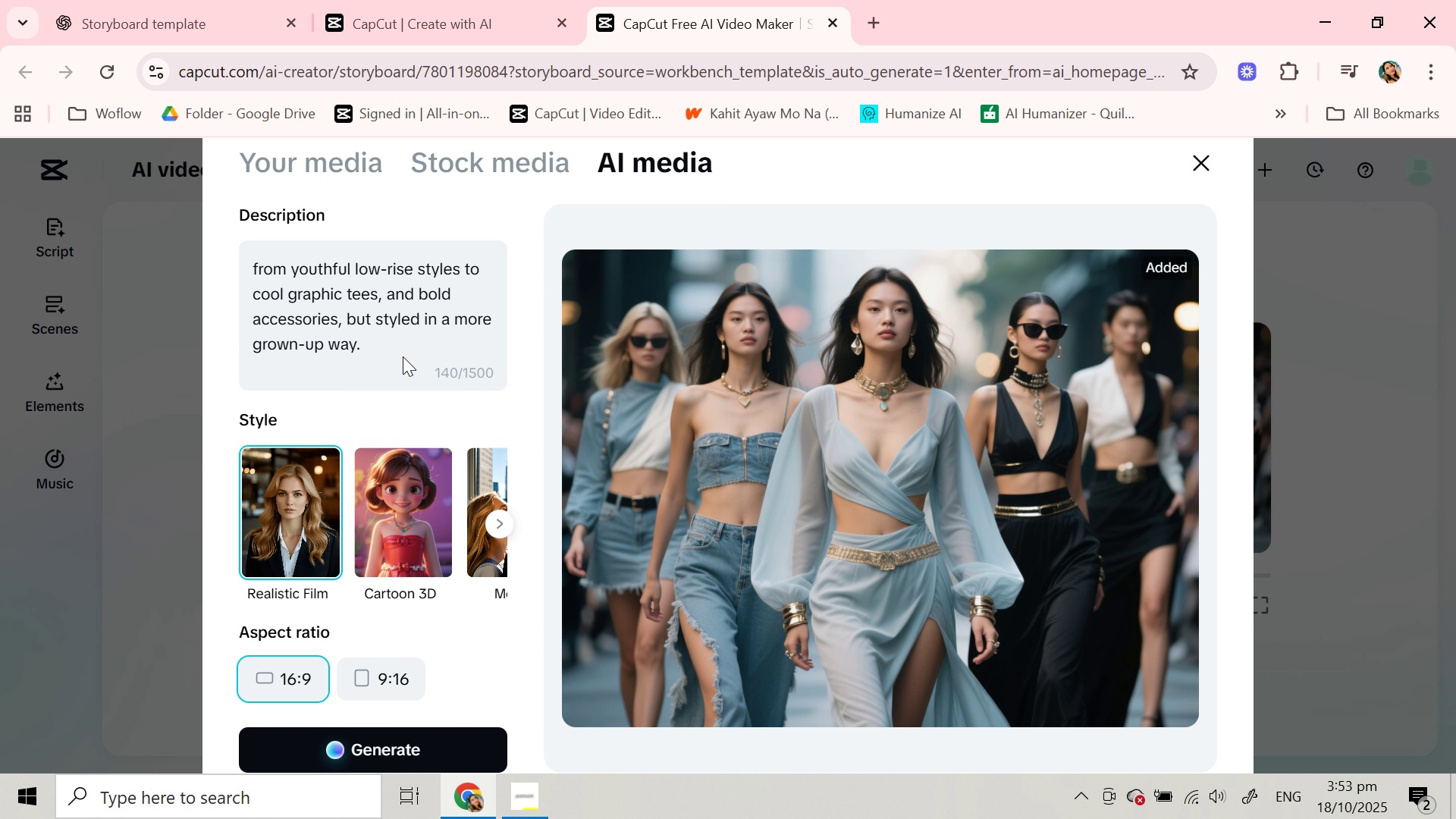 
scroll: coordinate [404, 316], scroll_direction: up, amount: 2.0
 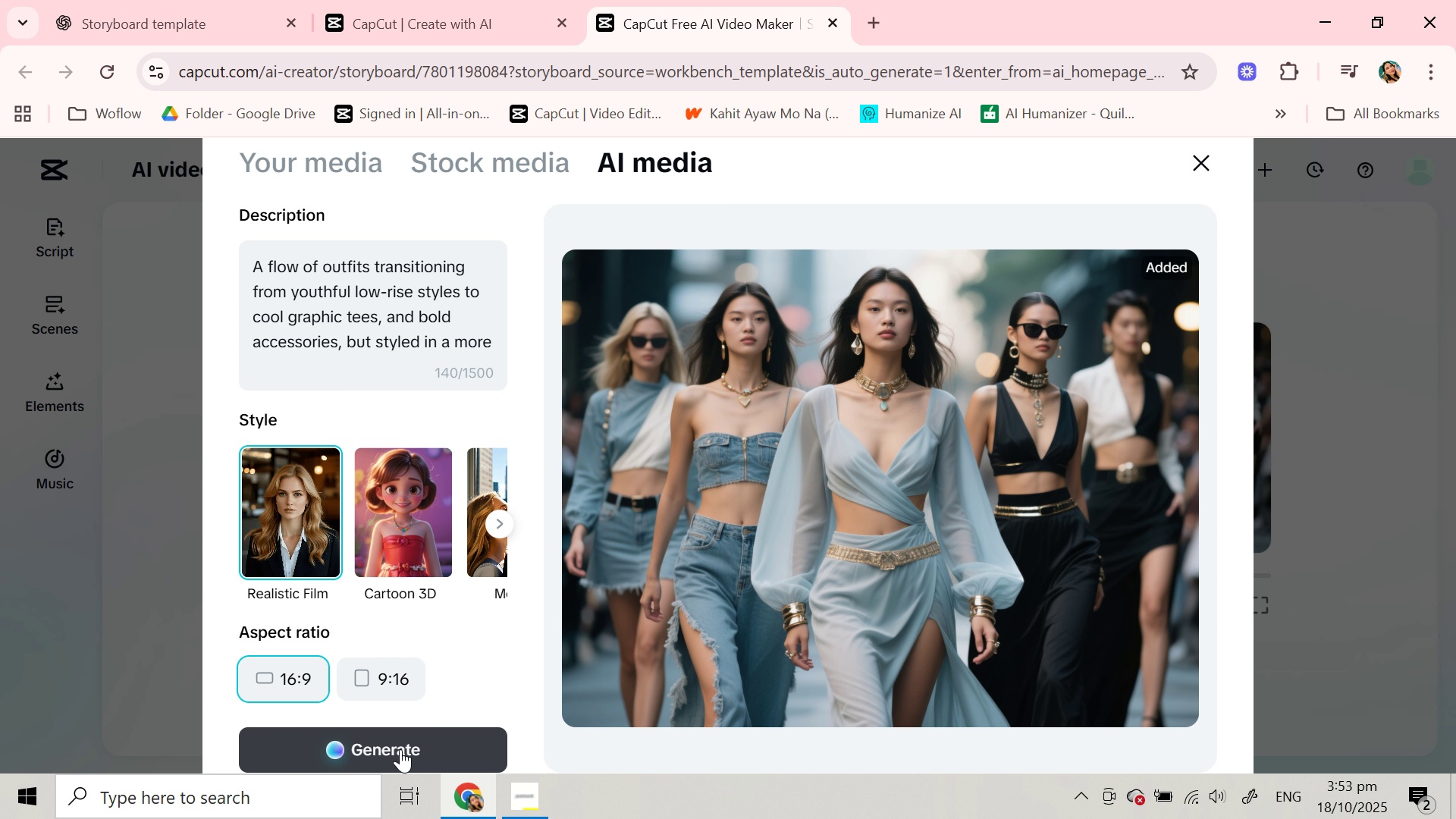 
left_click([400, 749])
 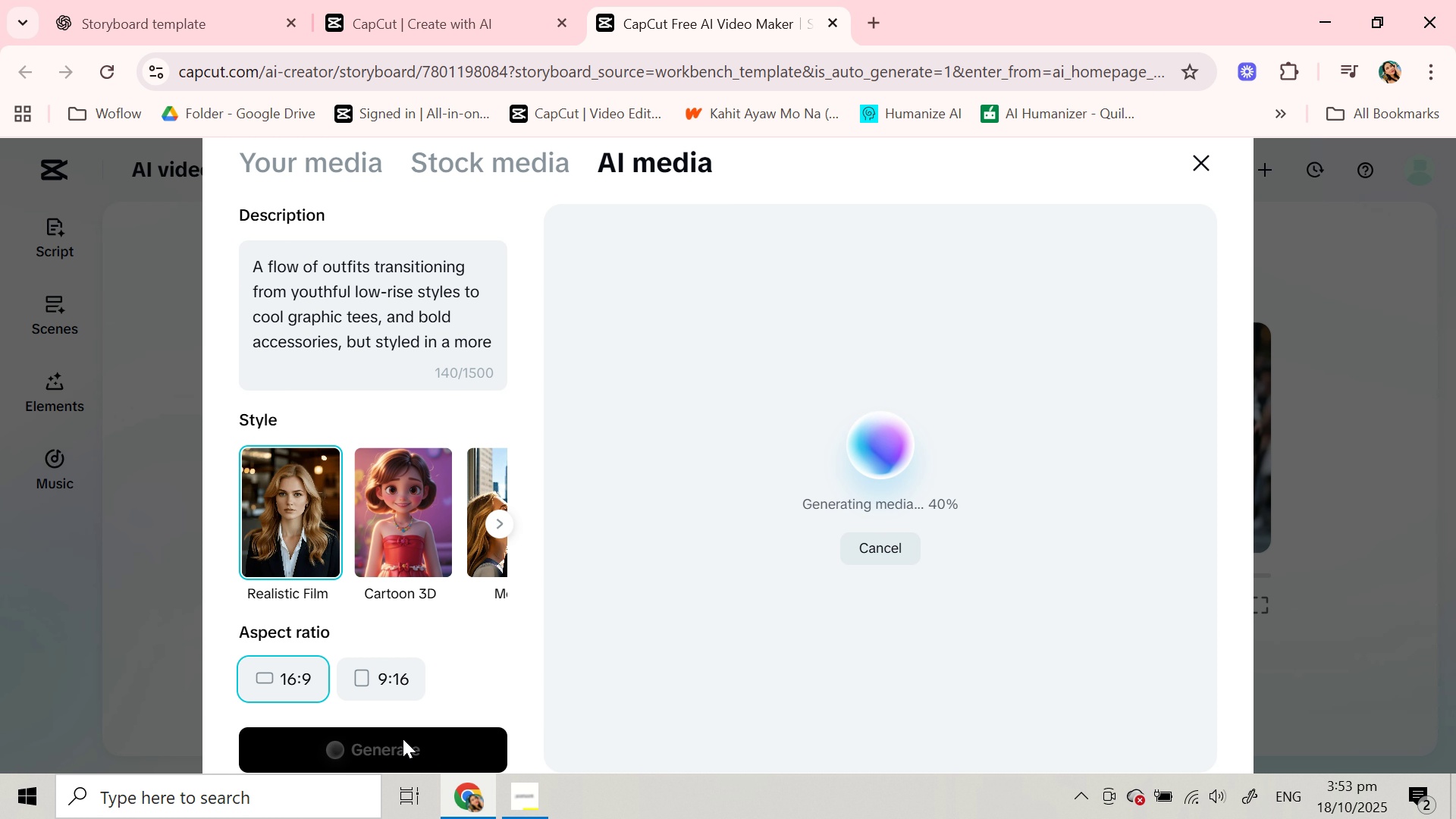 
wait(8.3)
 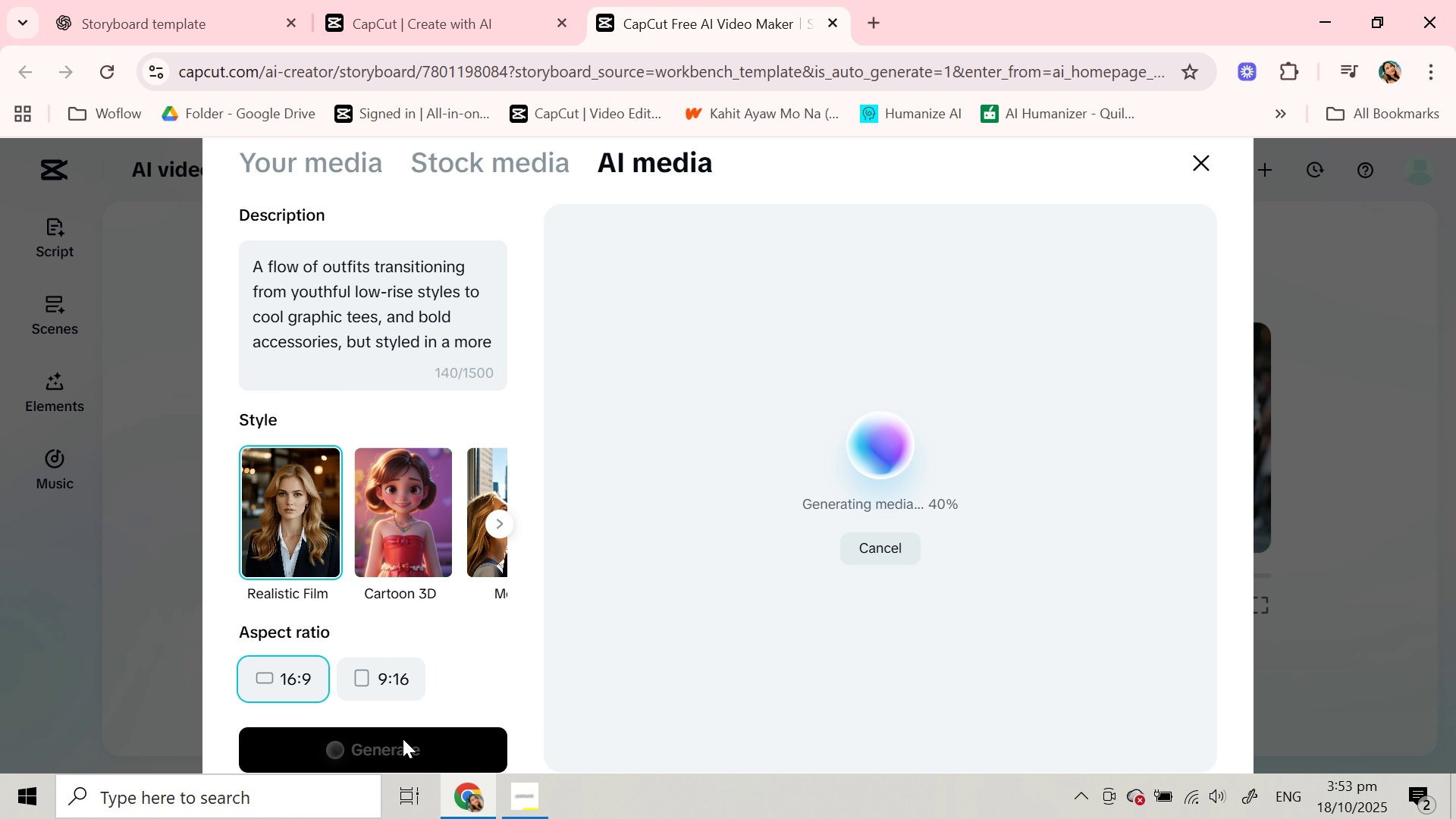 
left_click([533, 789])